 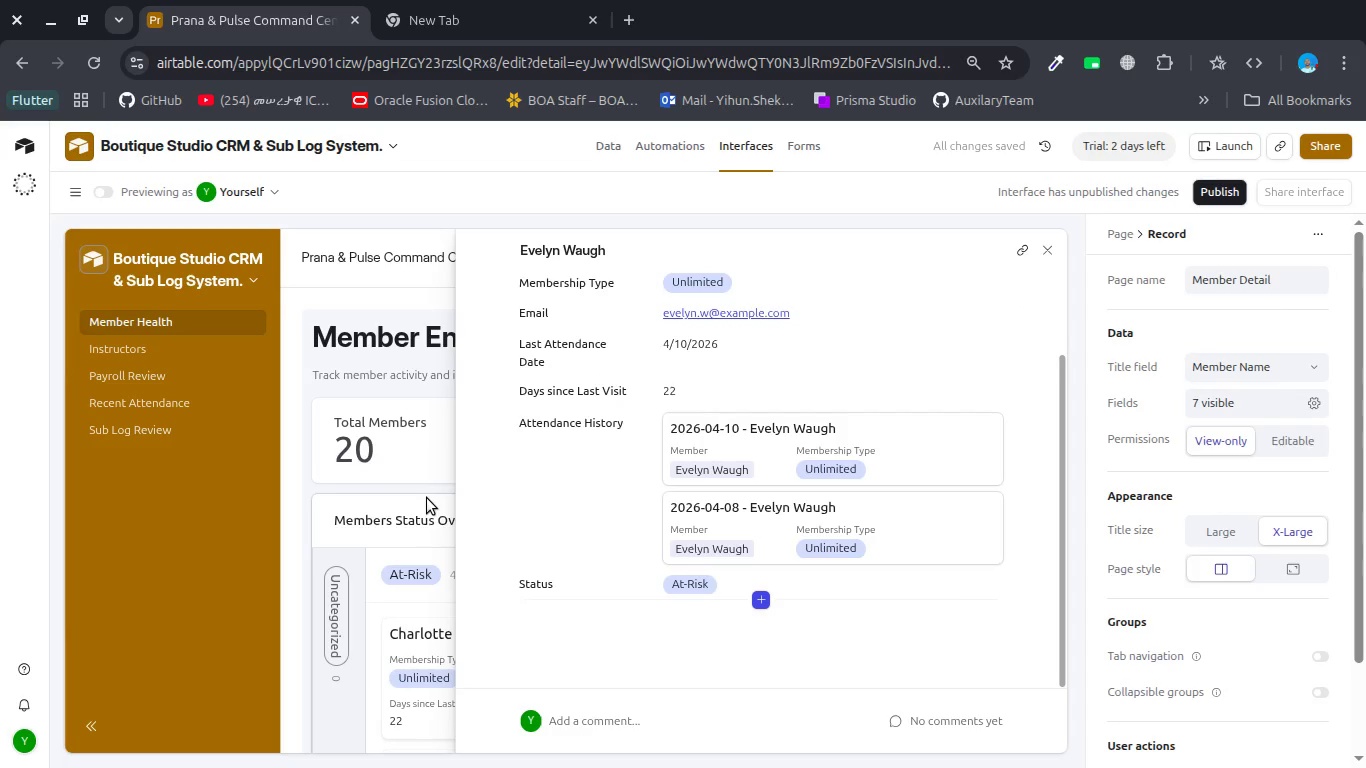 
left_click([1045, 246])
 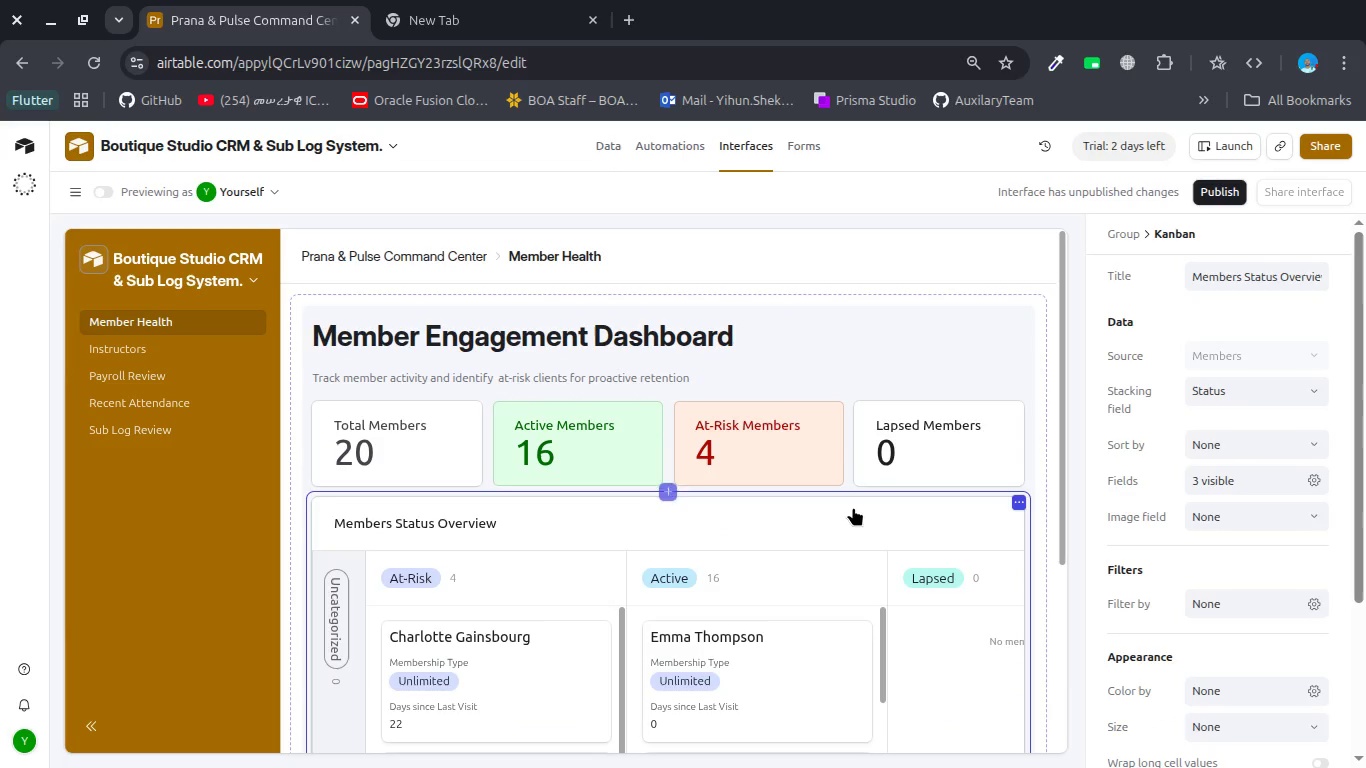 
scroll: coordinate [853, 508], scroll_direction: down, amount: 4.0
 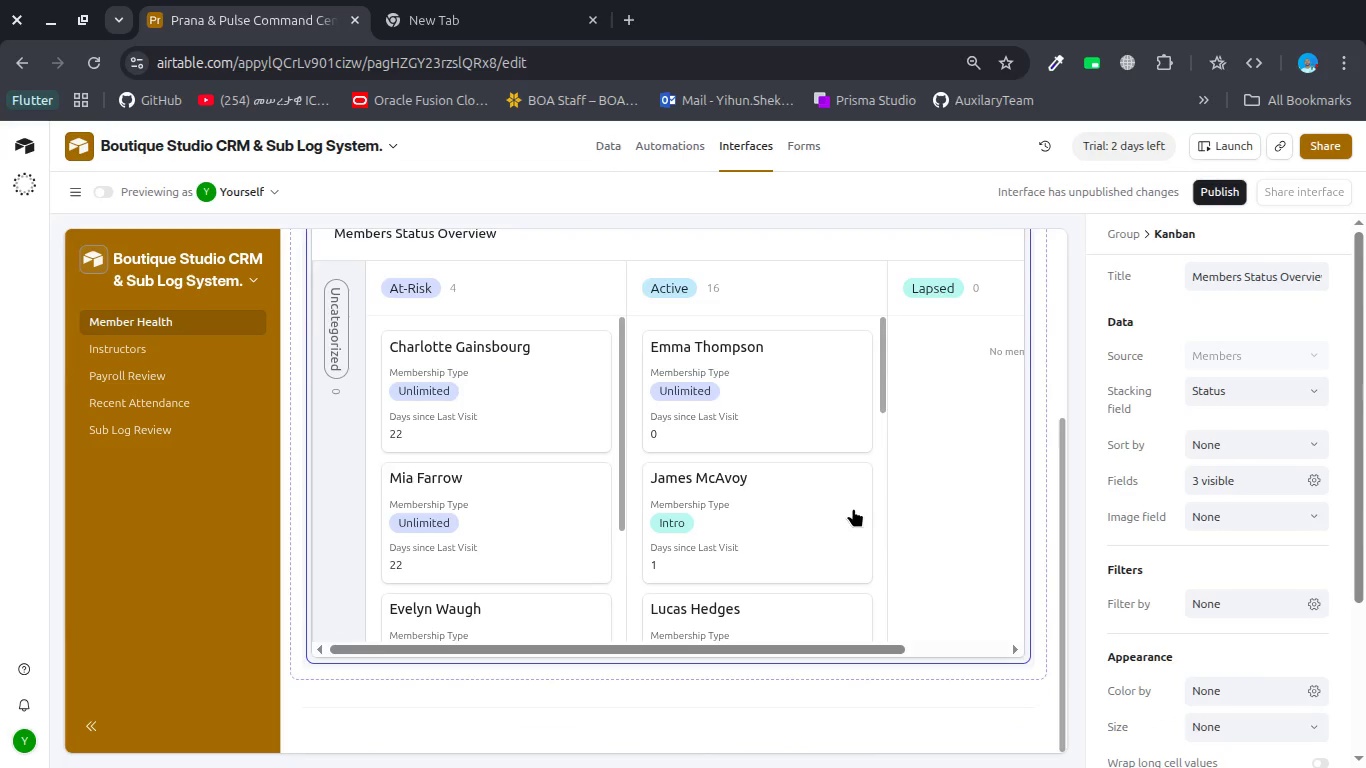 
scroll: coordinate [853, 508], scroll_direction: up, amount: 1.0
 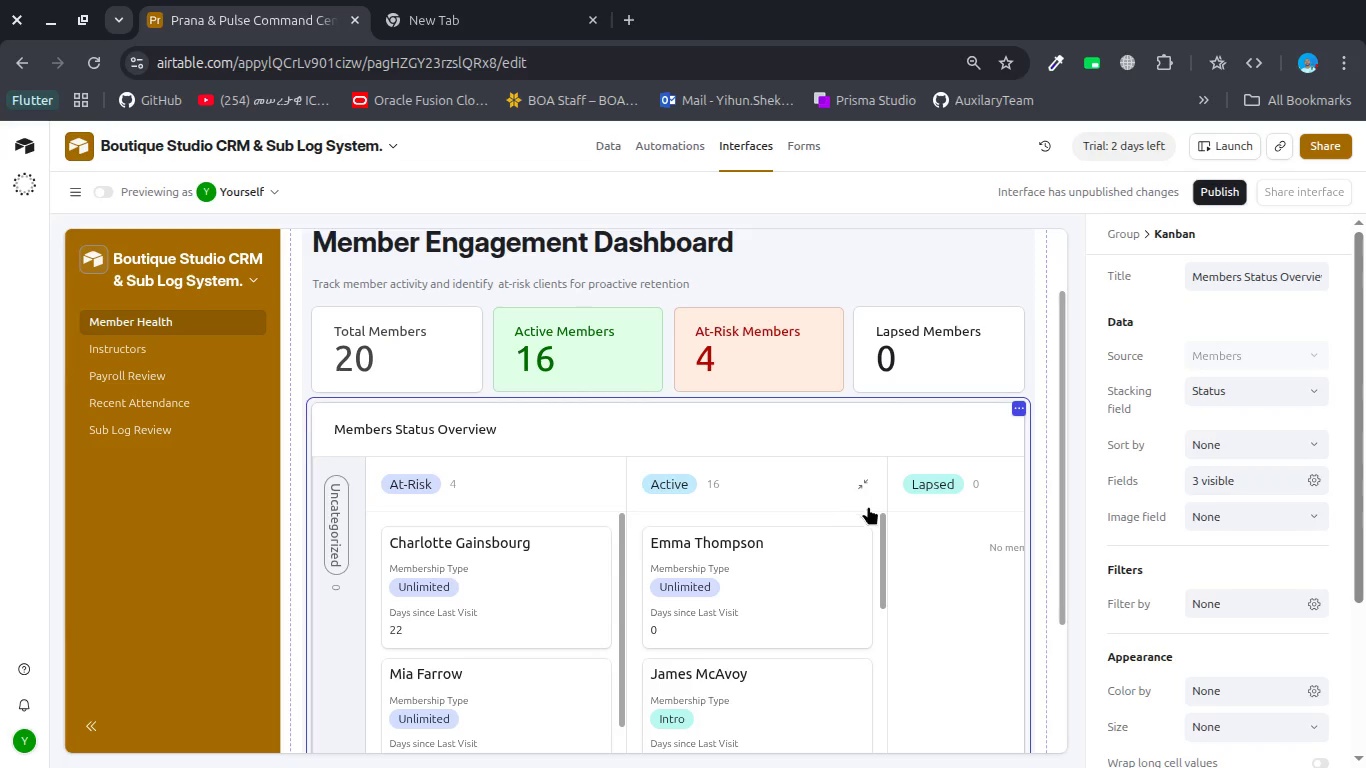 
wait(11.09)
 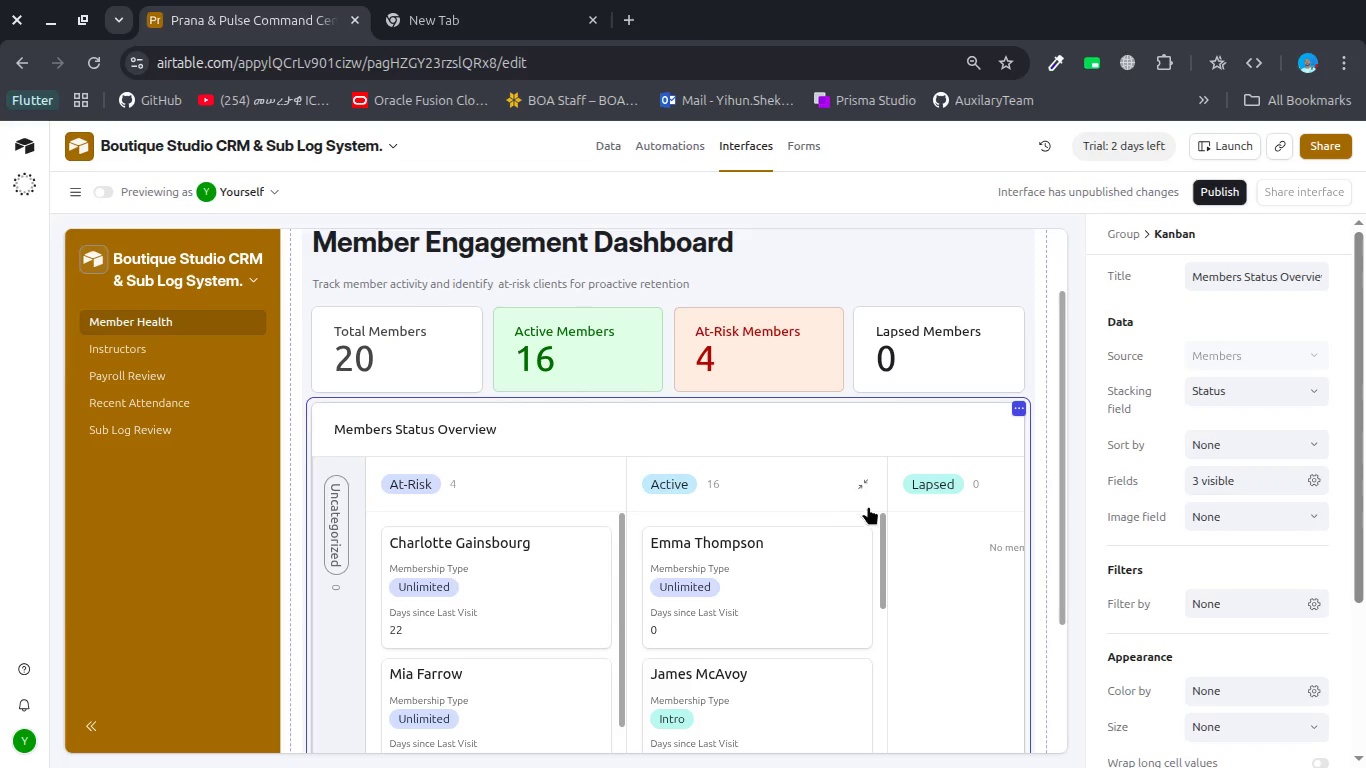 
left_click([535, 573])
 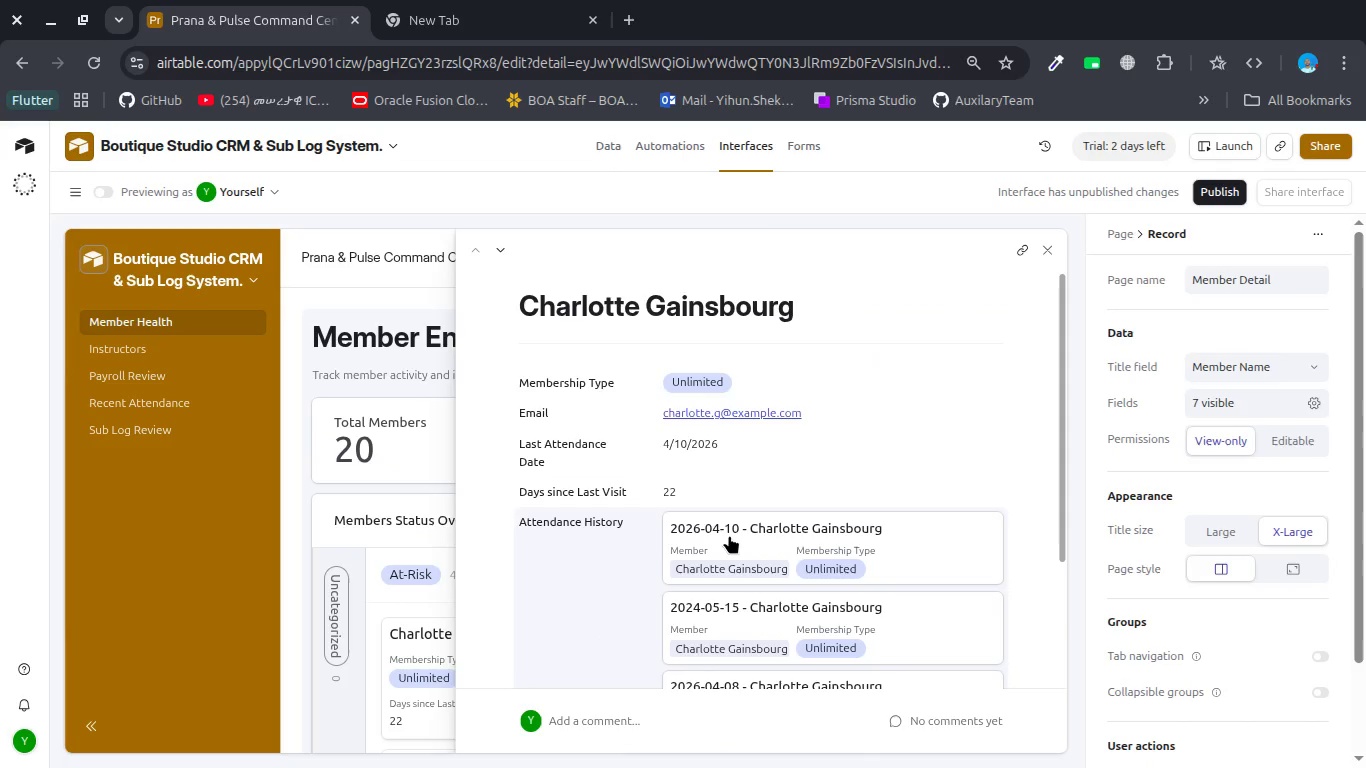 
left_click([674, 490])
 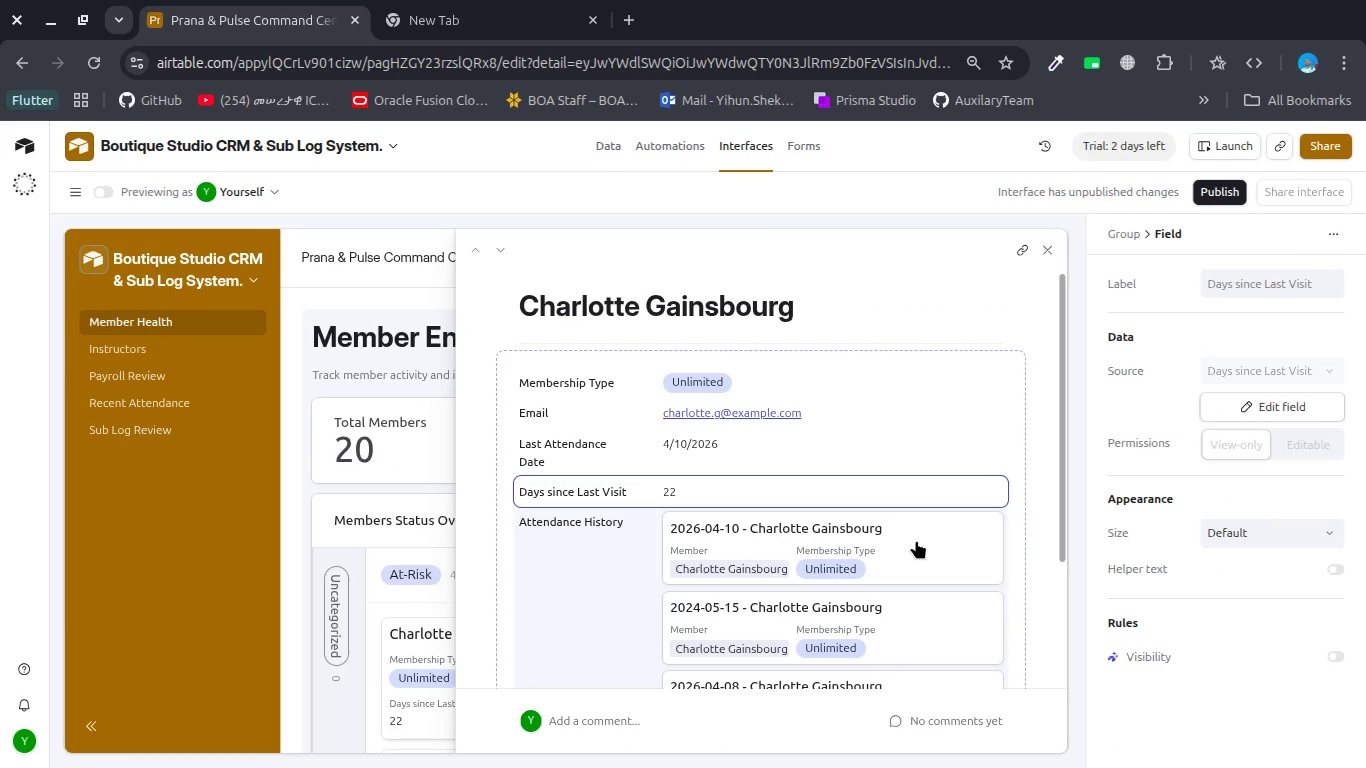 
scroll: coordinate [916, 540], scroll_direction: down, amount: 1.0
 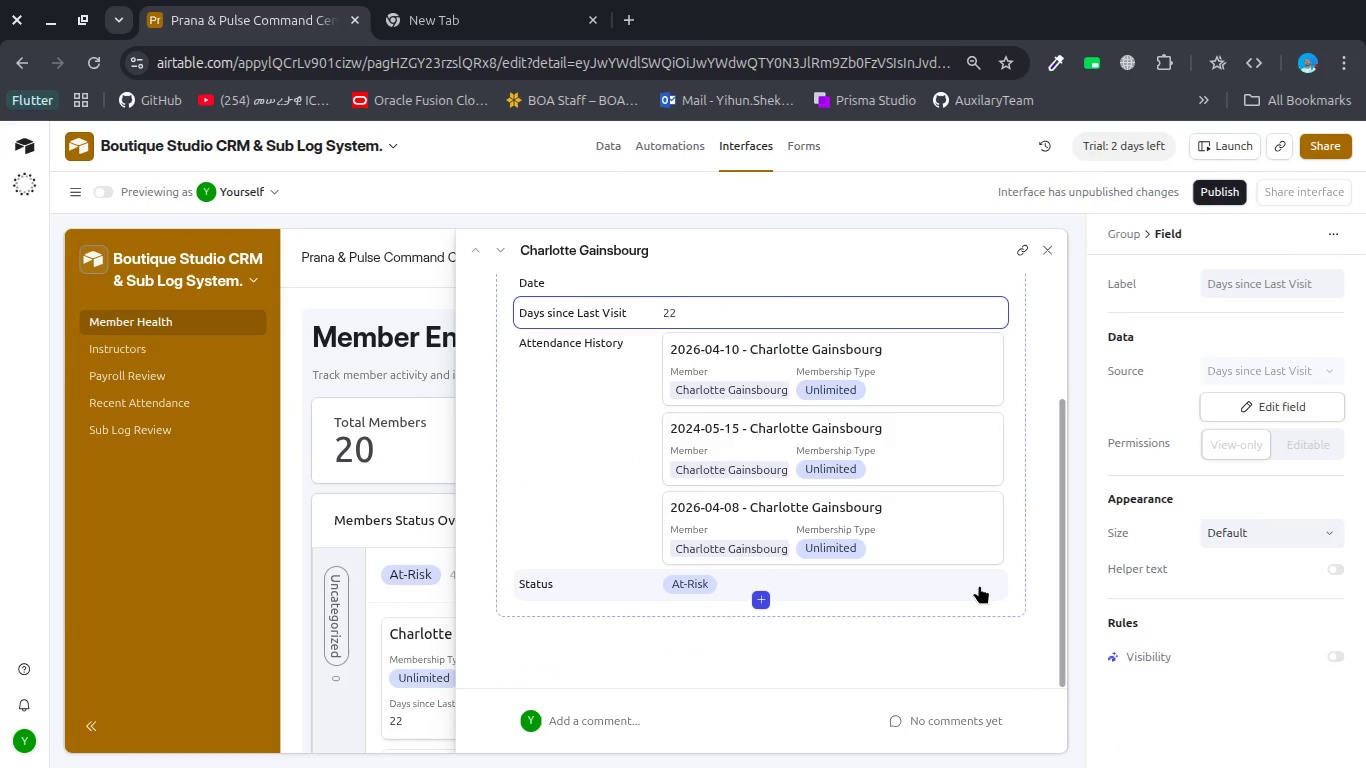 
left_click([1042, 253])
 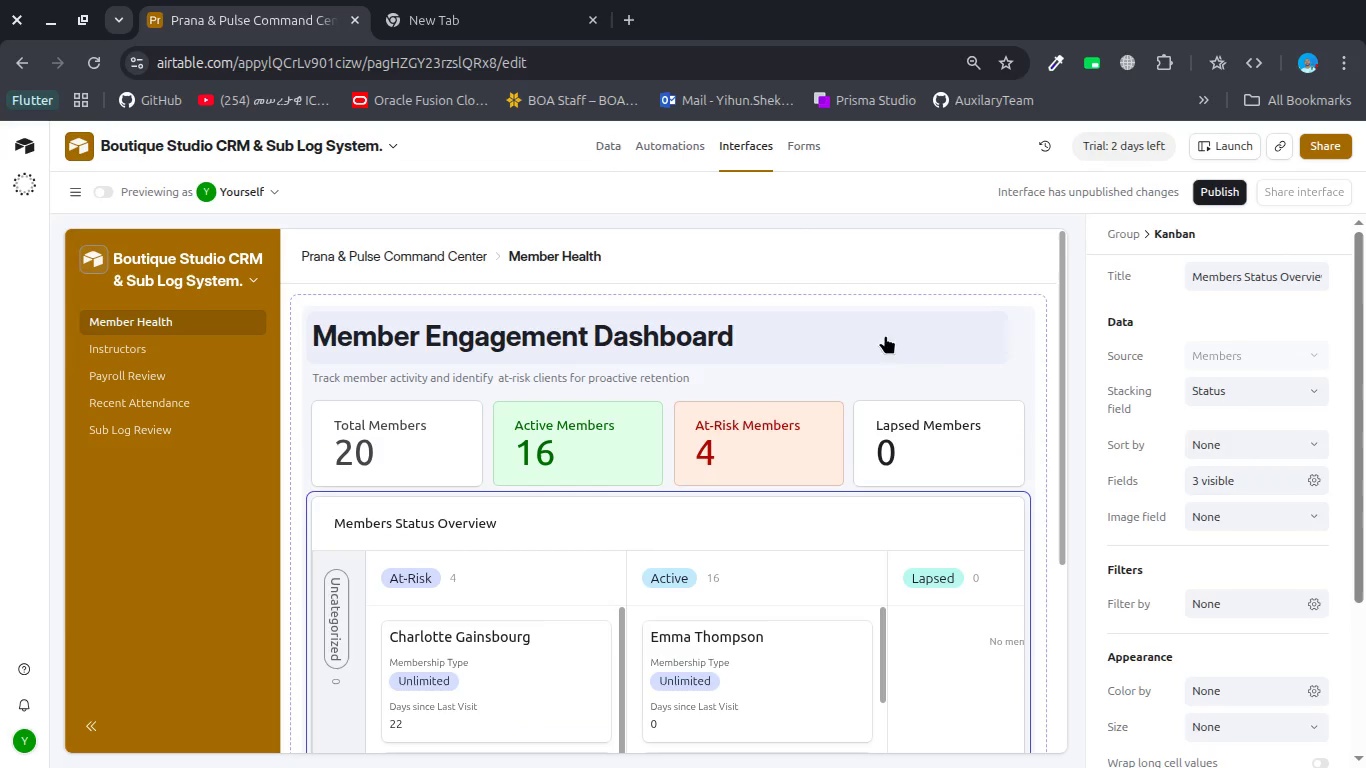 
wait(7.03)
 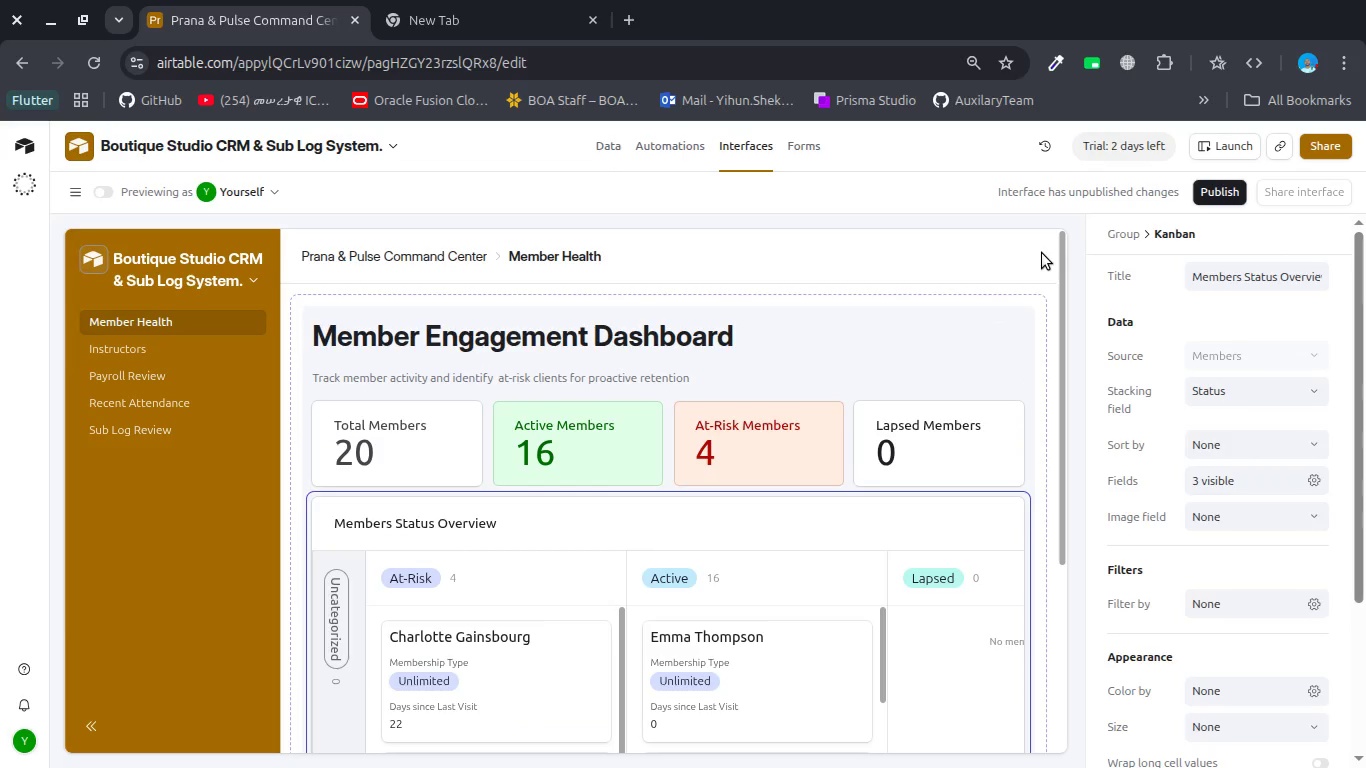 
left_click([603, 142])
 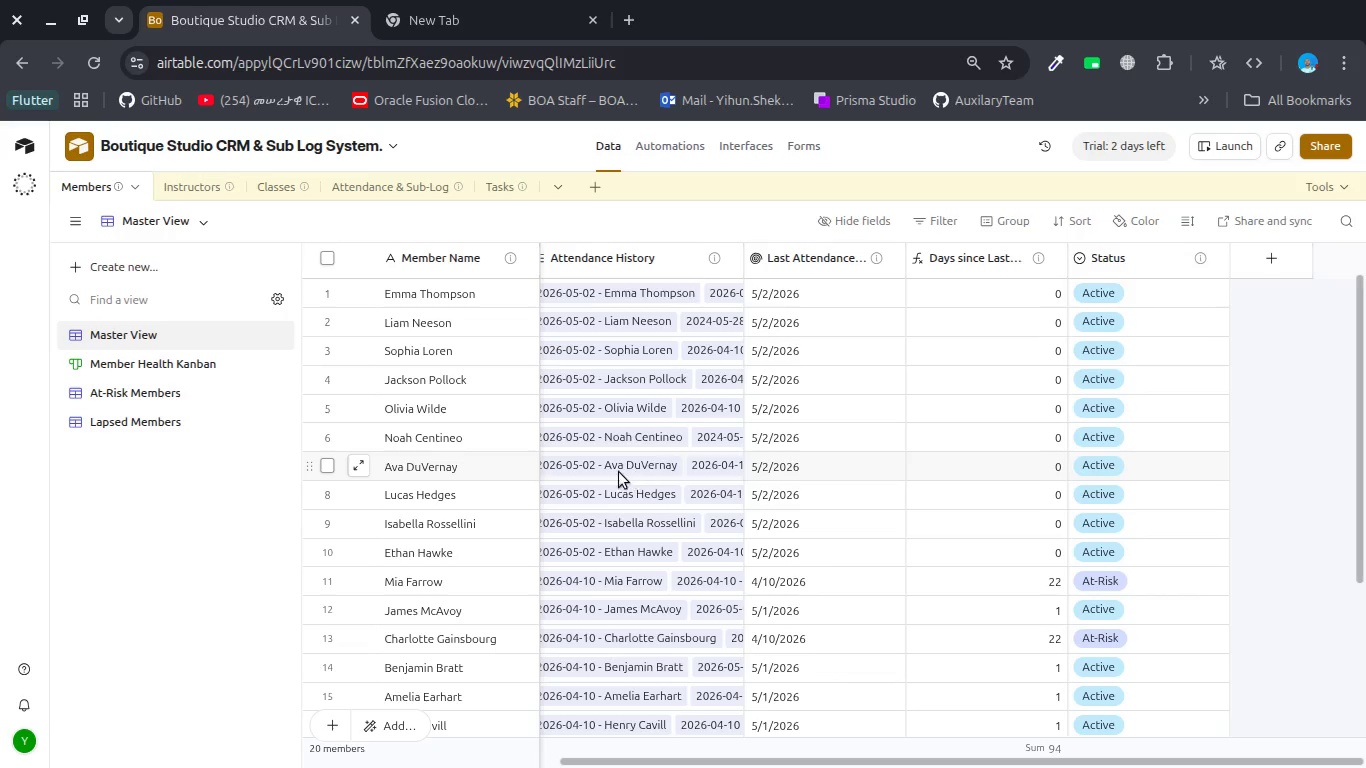 
wait(5.81)
 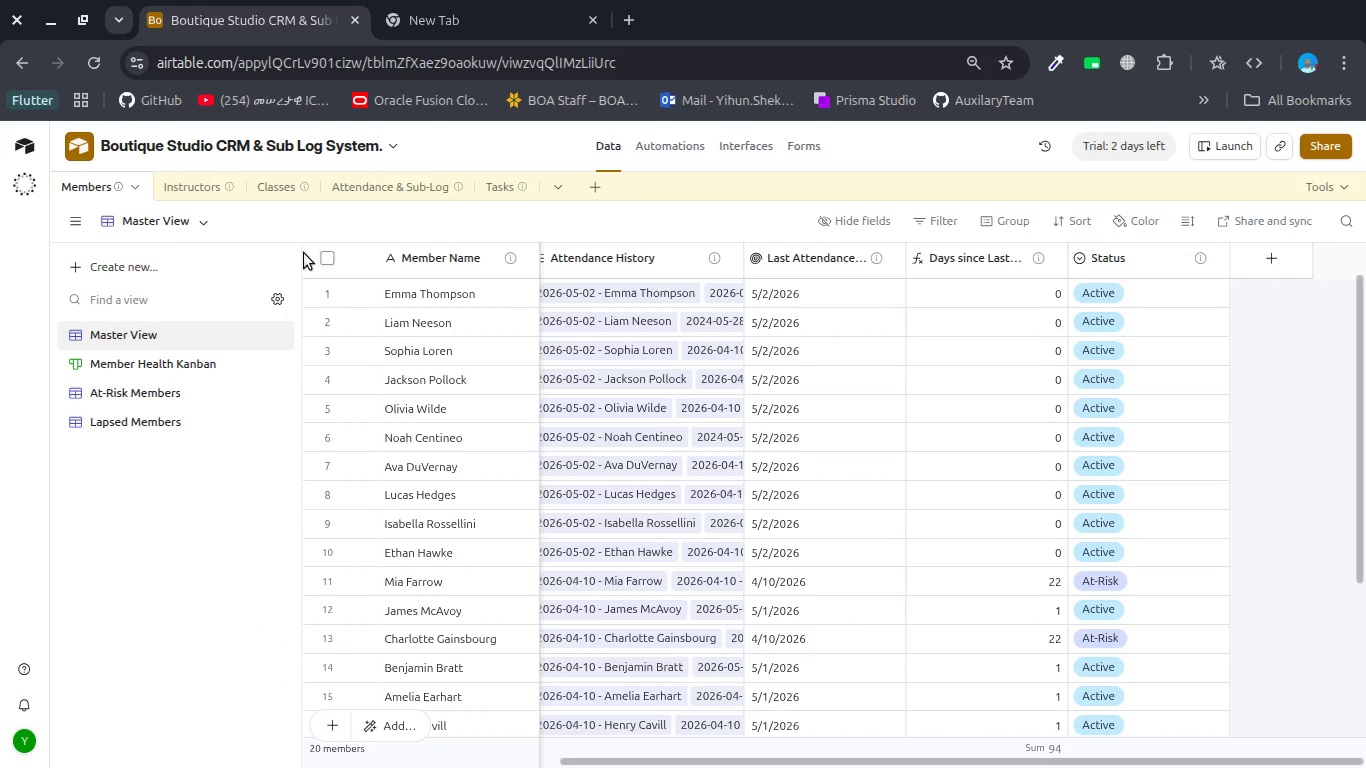 
left_click([450, 297])
 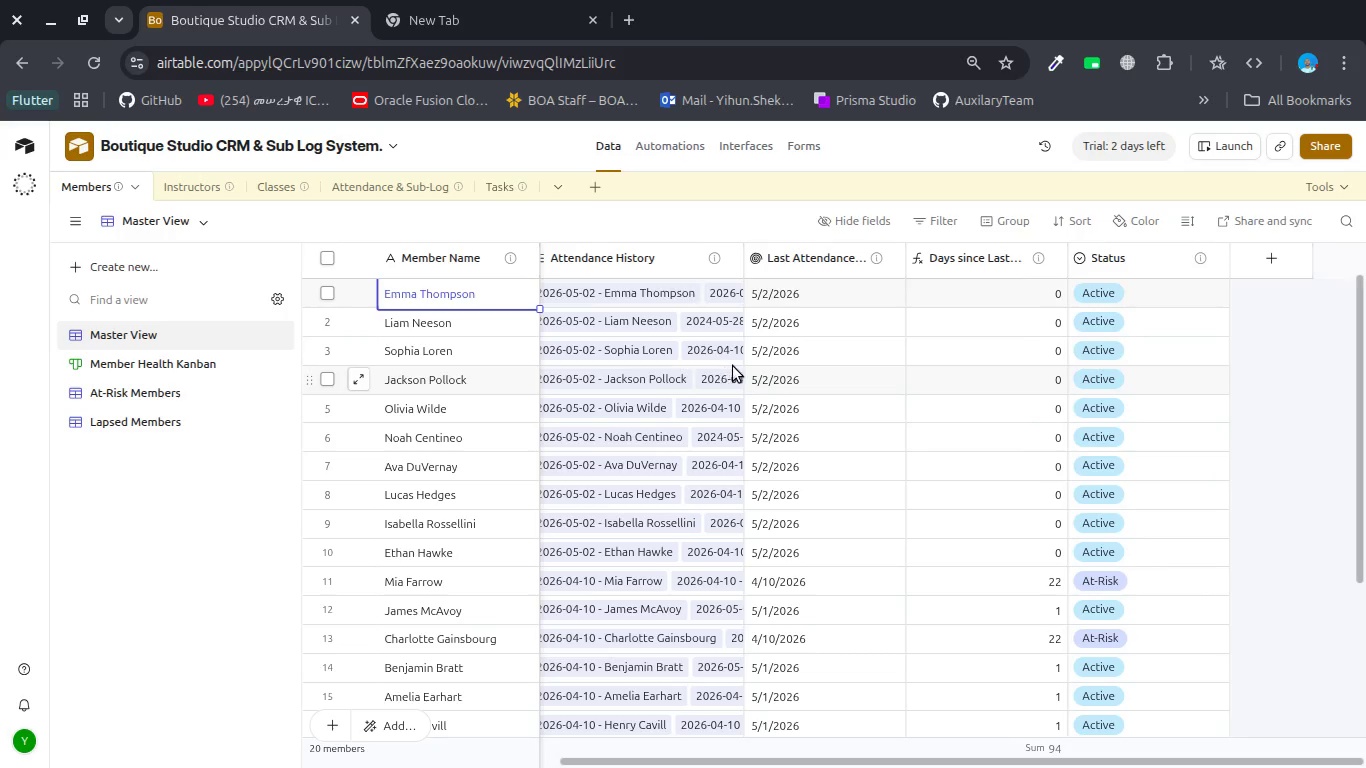 
wait(7.39)
 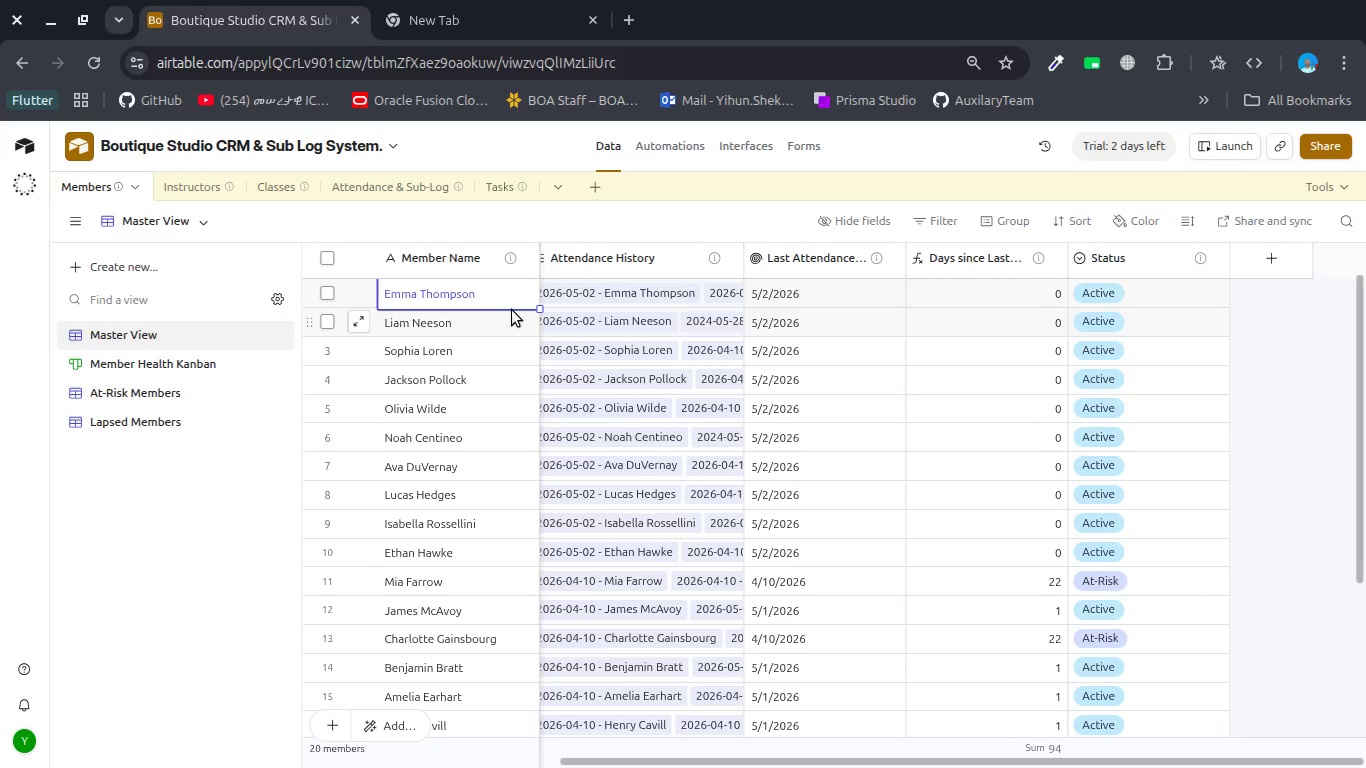 
scroll: coordinate [897, 387], scroll_direction: up, amount: 1.0
 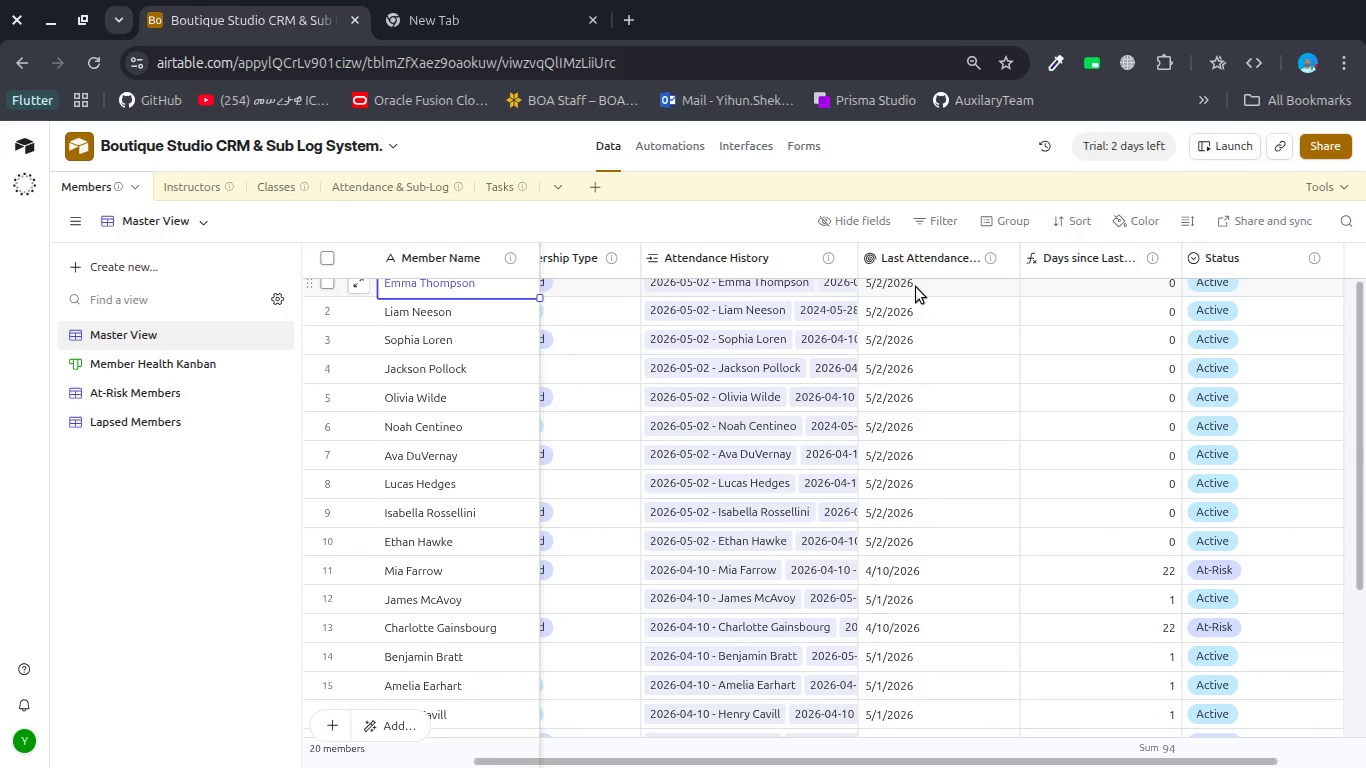 
double_click([916, 287])
 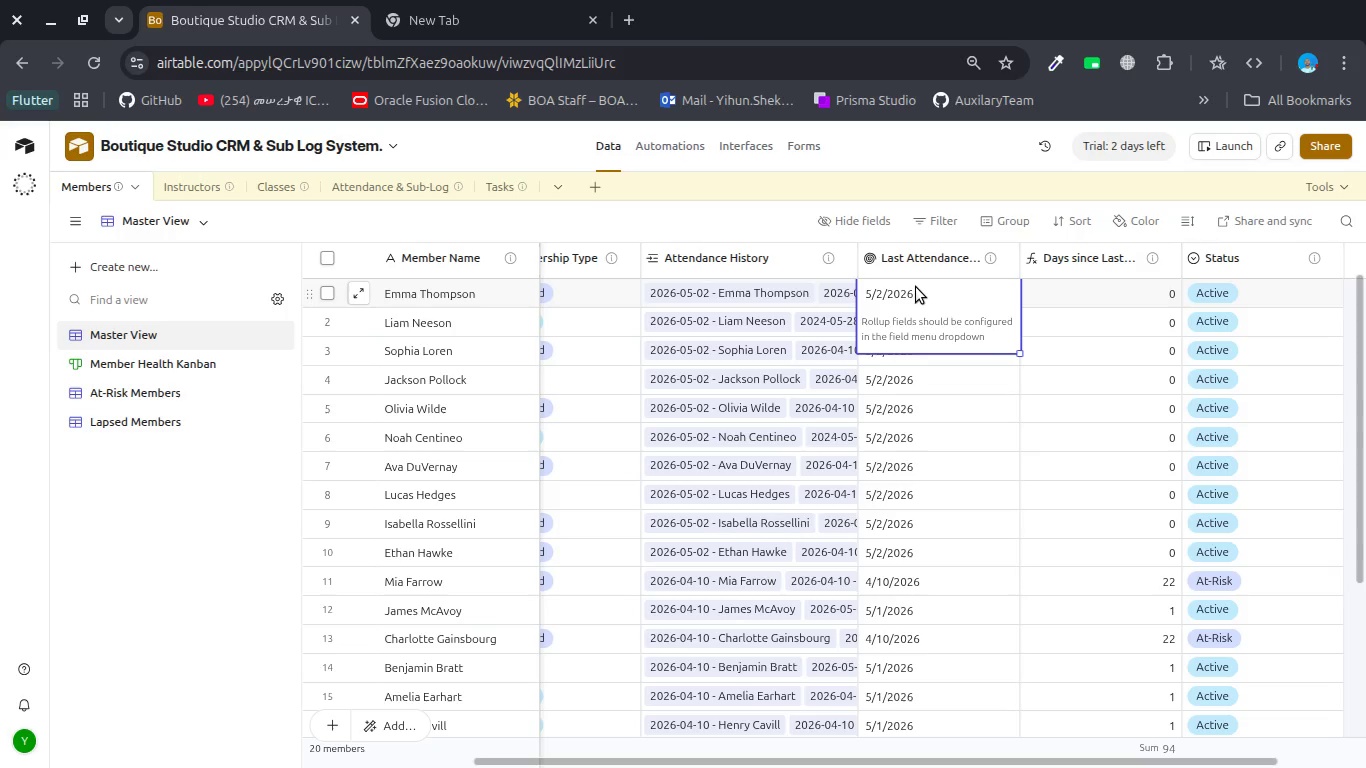 
double_click([916, 287])
 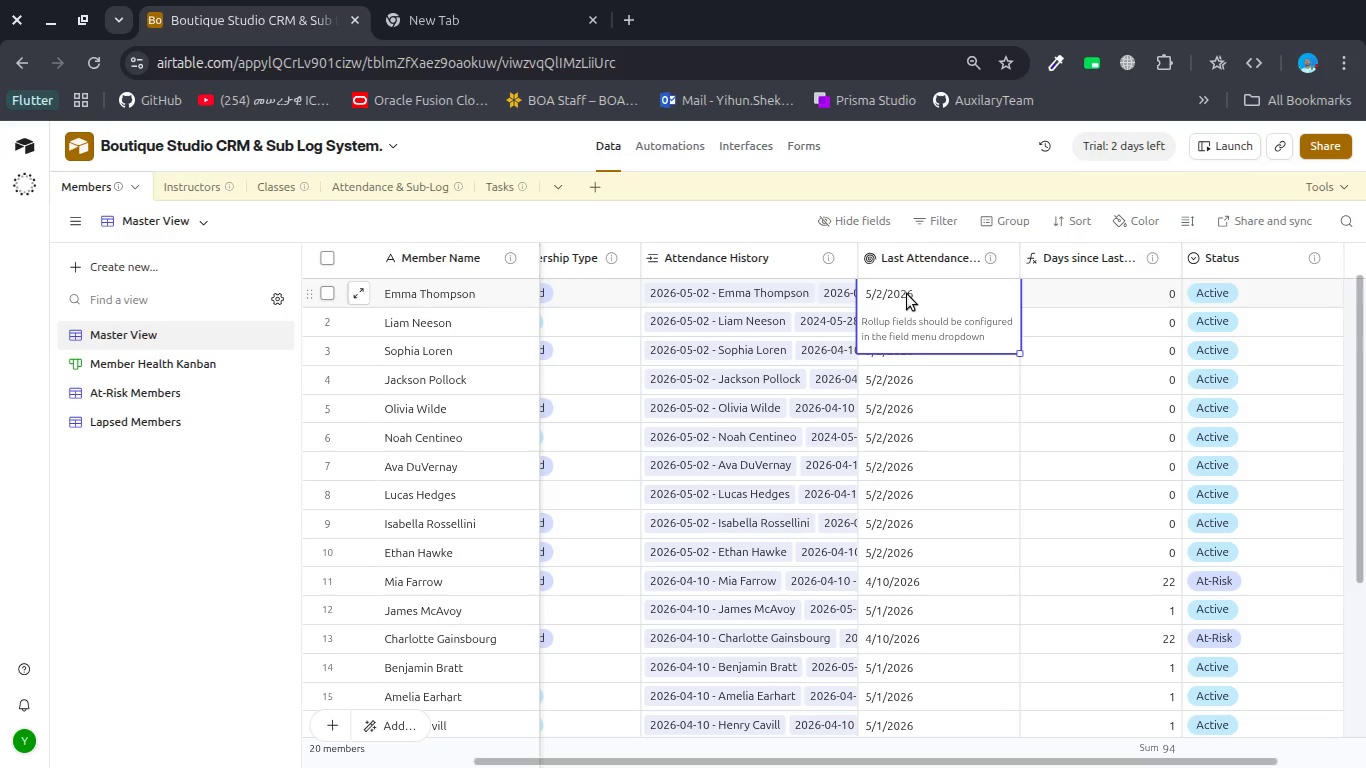 
double_click([905, 295])
 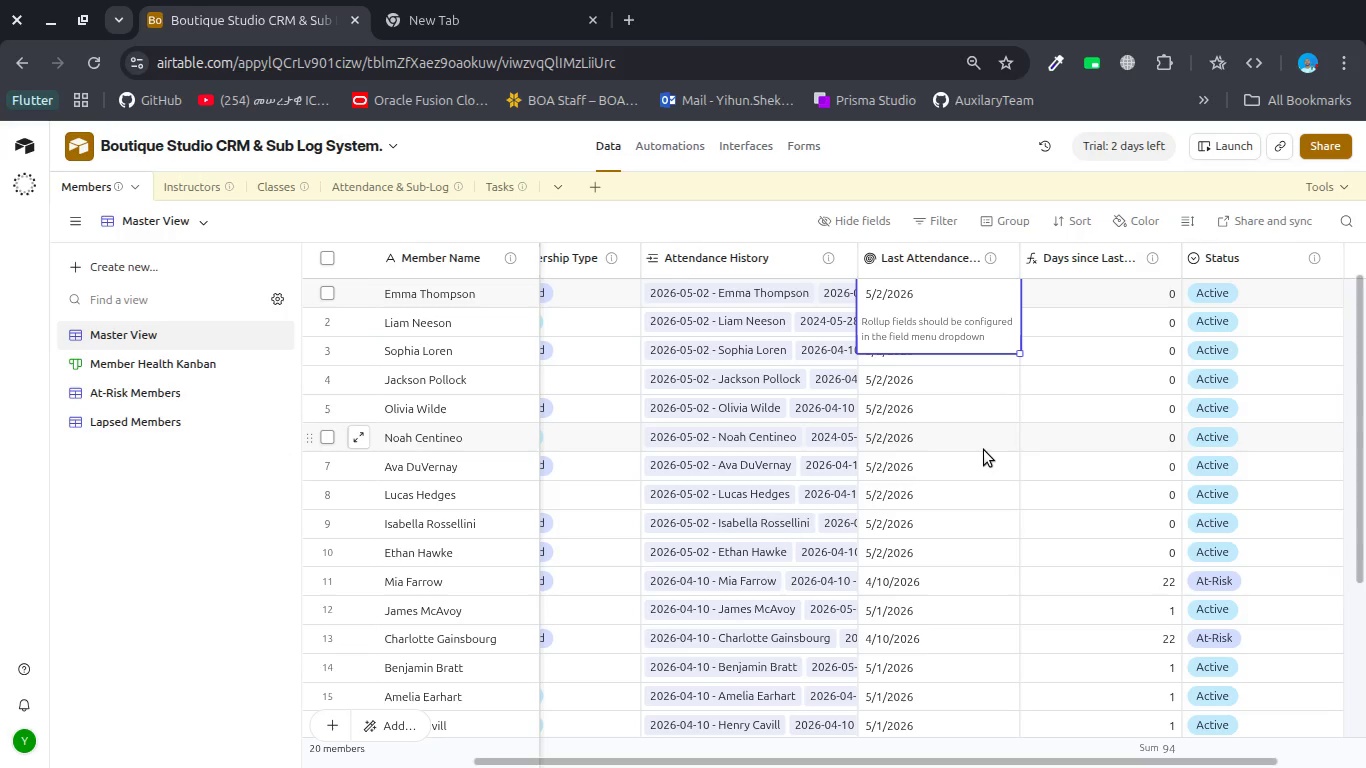 
scroll: coordinate [984, 450], scroll_direction: up, amount: 4.0
 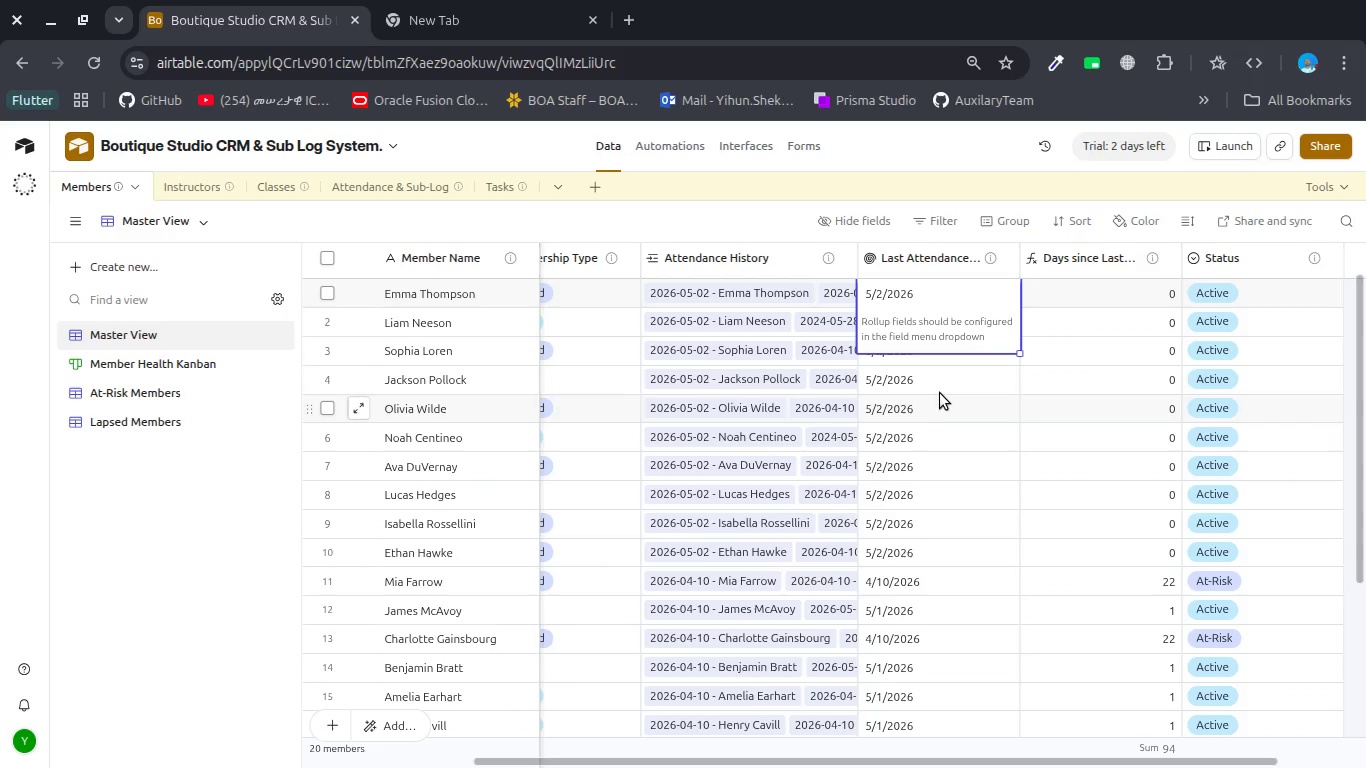 
left_click([939, 392])
 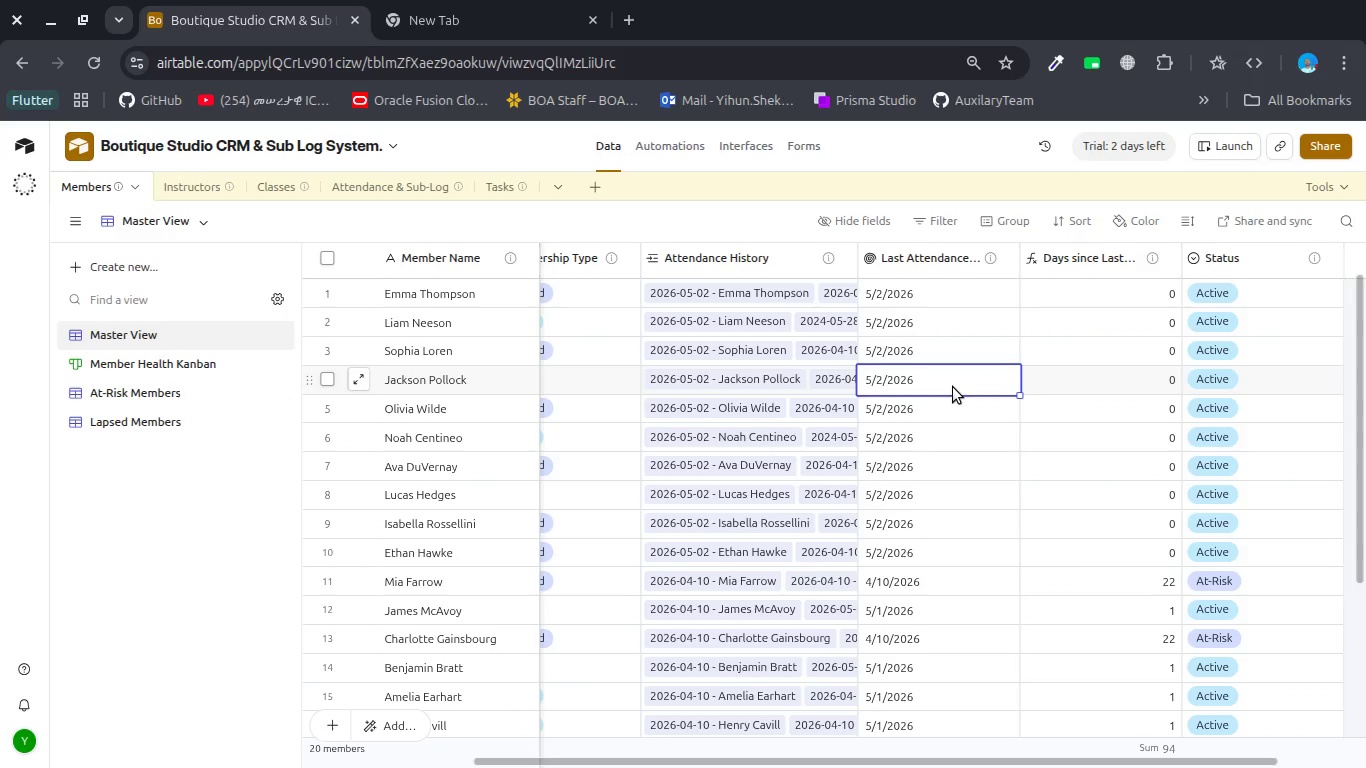 
double_click([953, 387])
 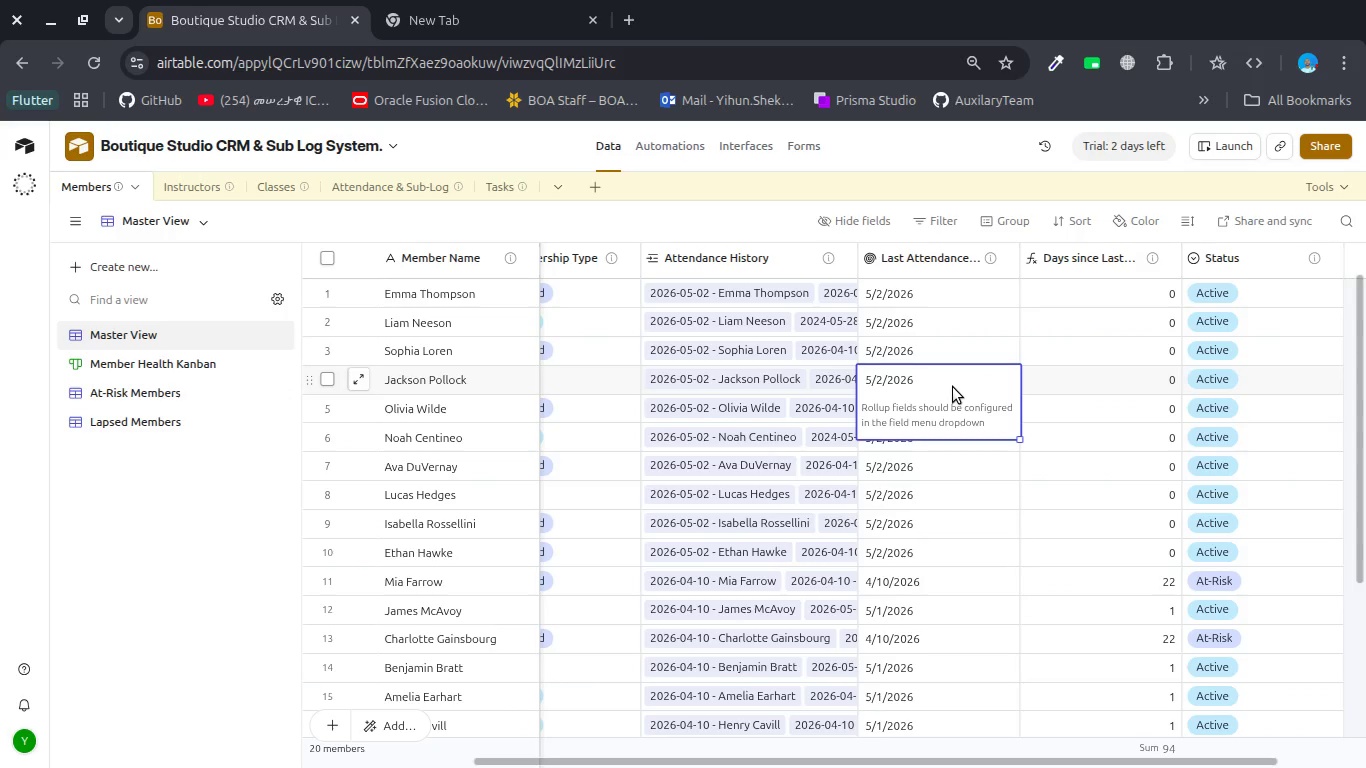 
double_click([953, 387])
 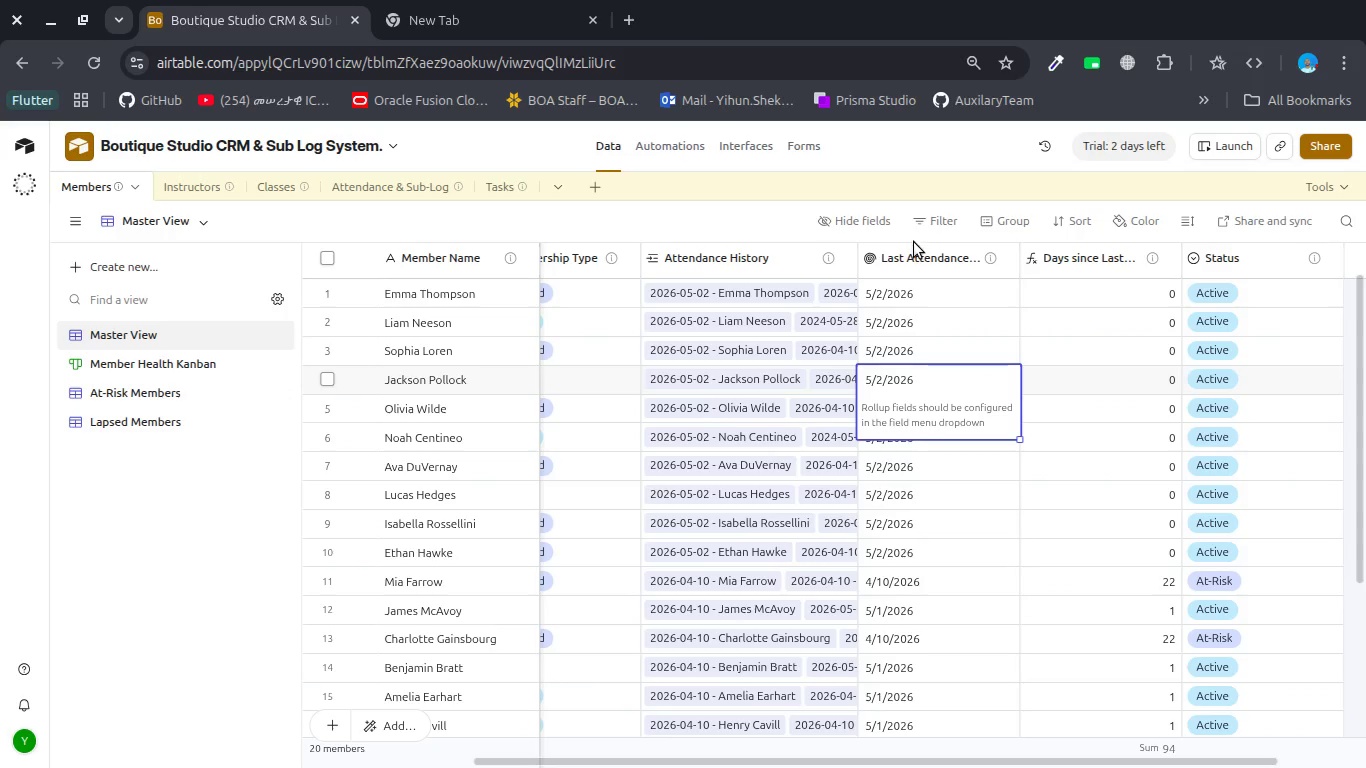 
left_click([916, 255])
 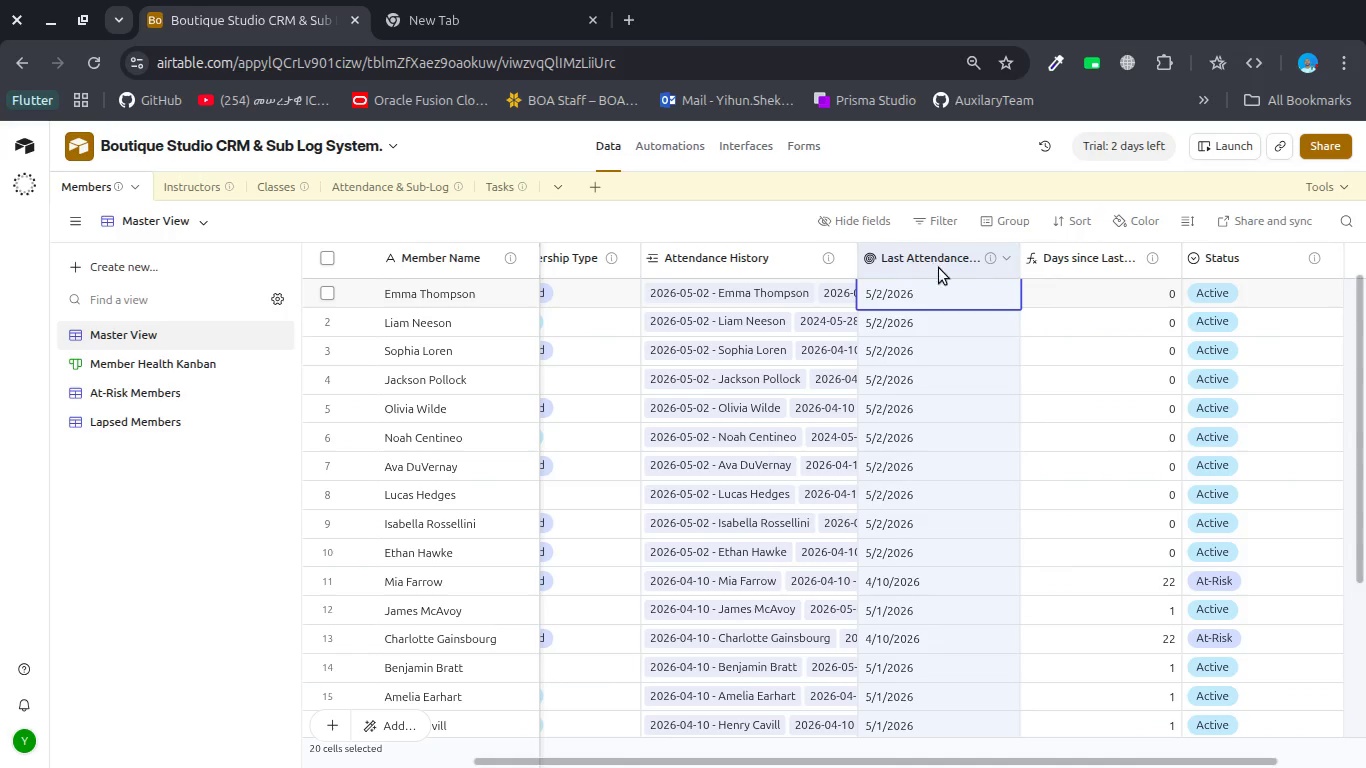 
left_click([939, 268])
 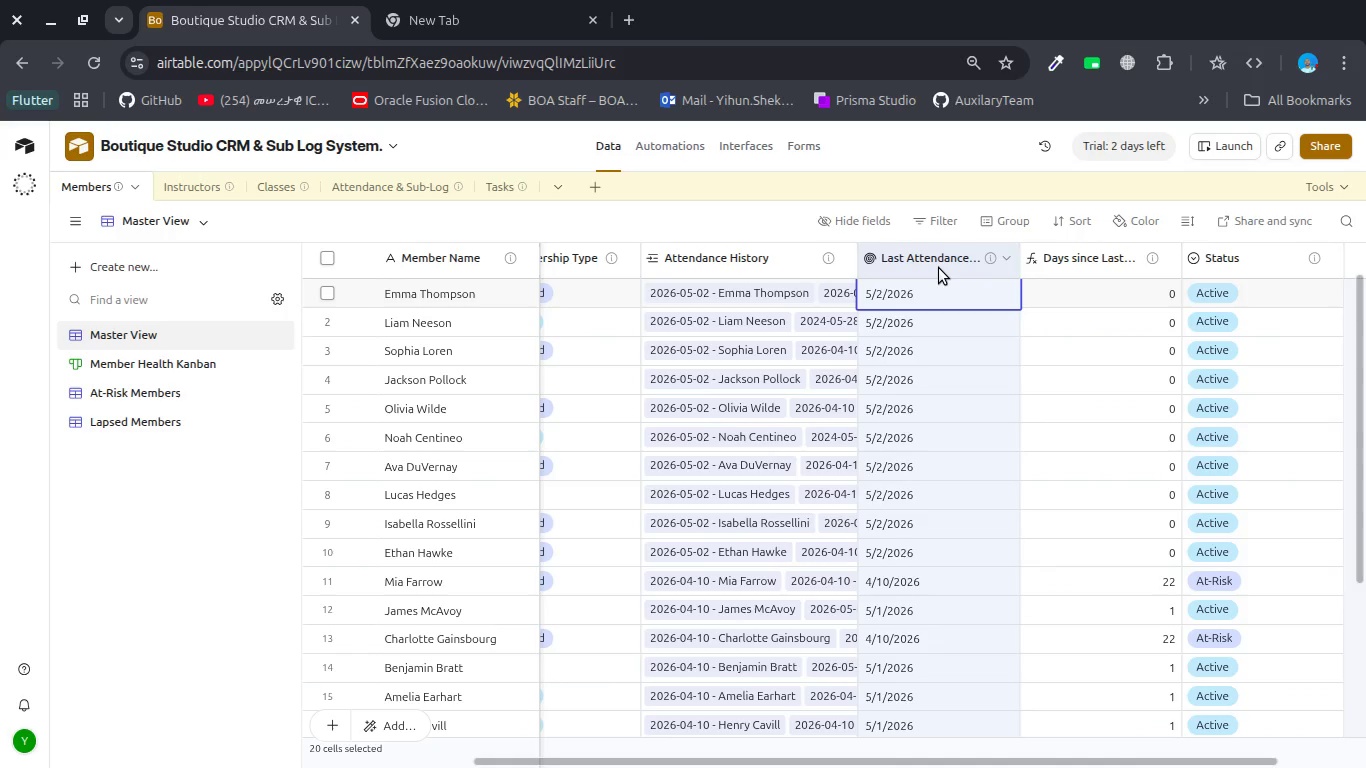 
left_click([939, 268])
 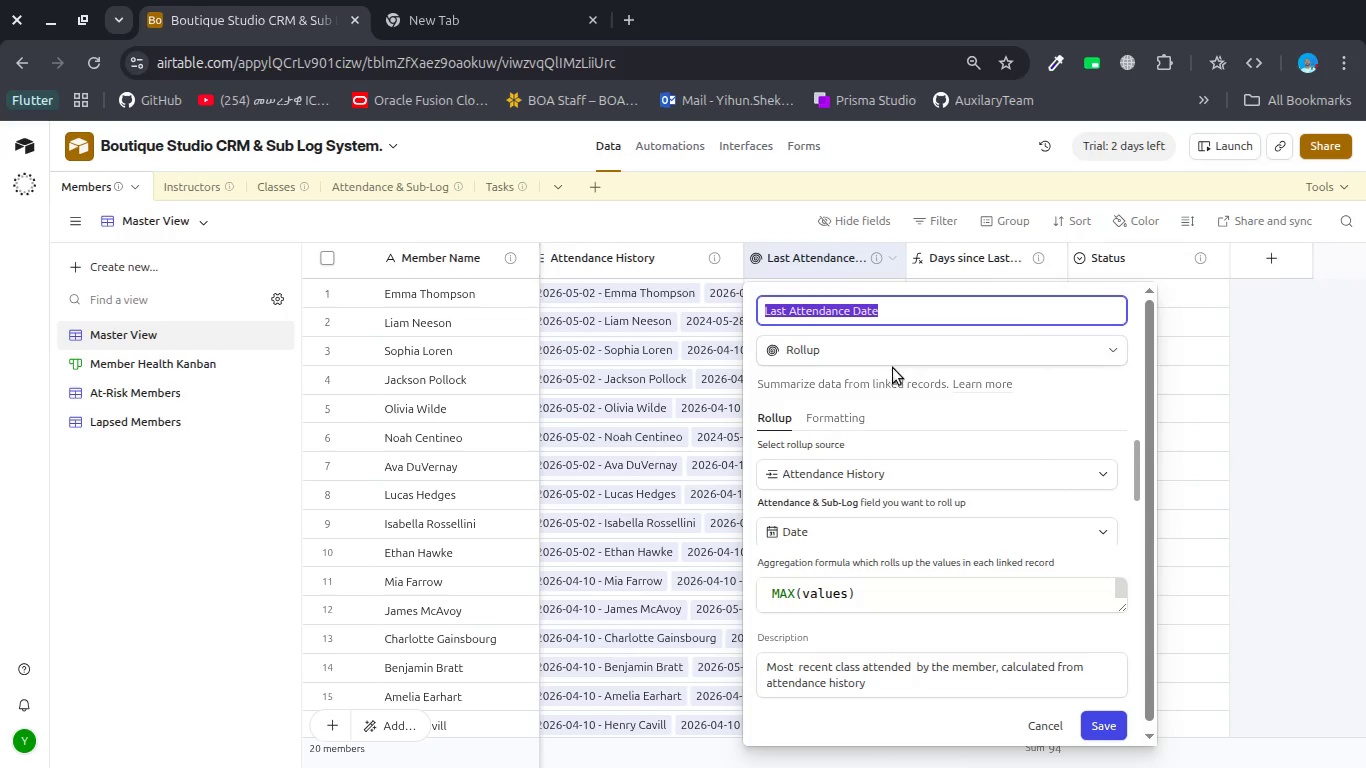 
mouse_move([849, 485])
 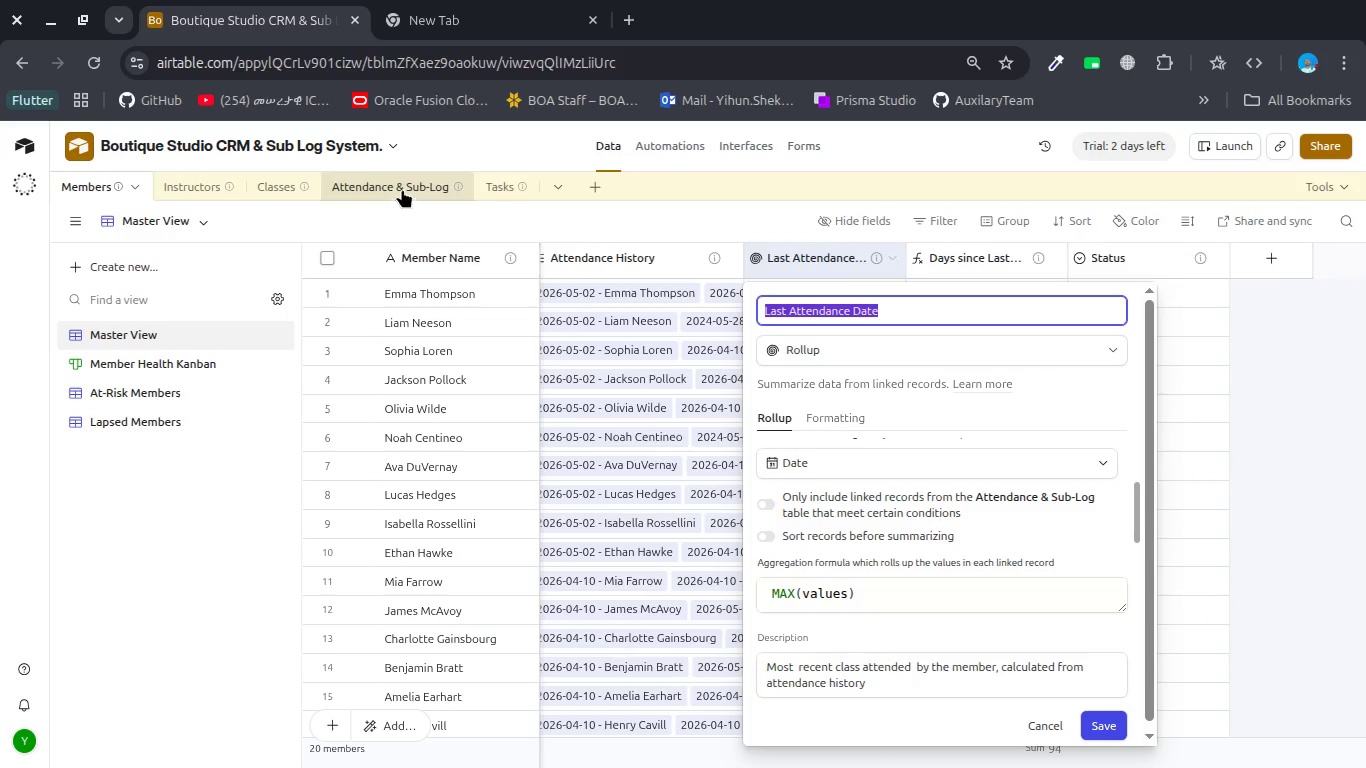 
left_click([390, 178])
 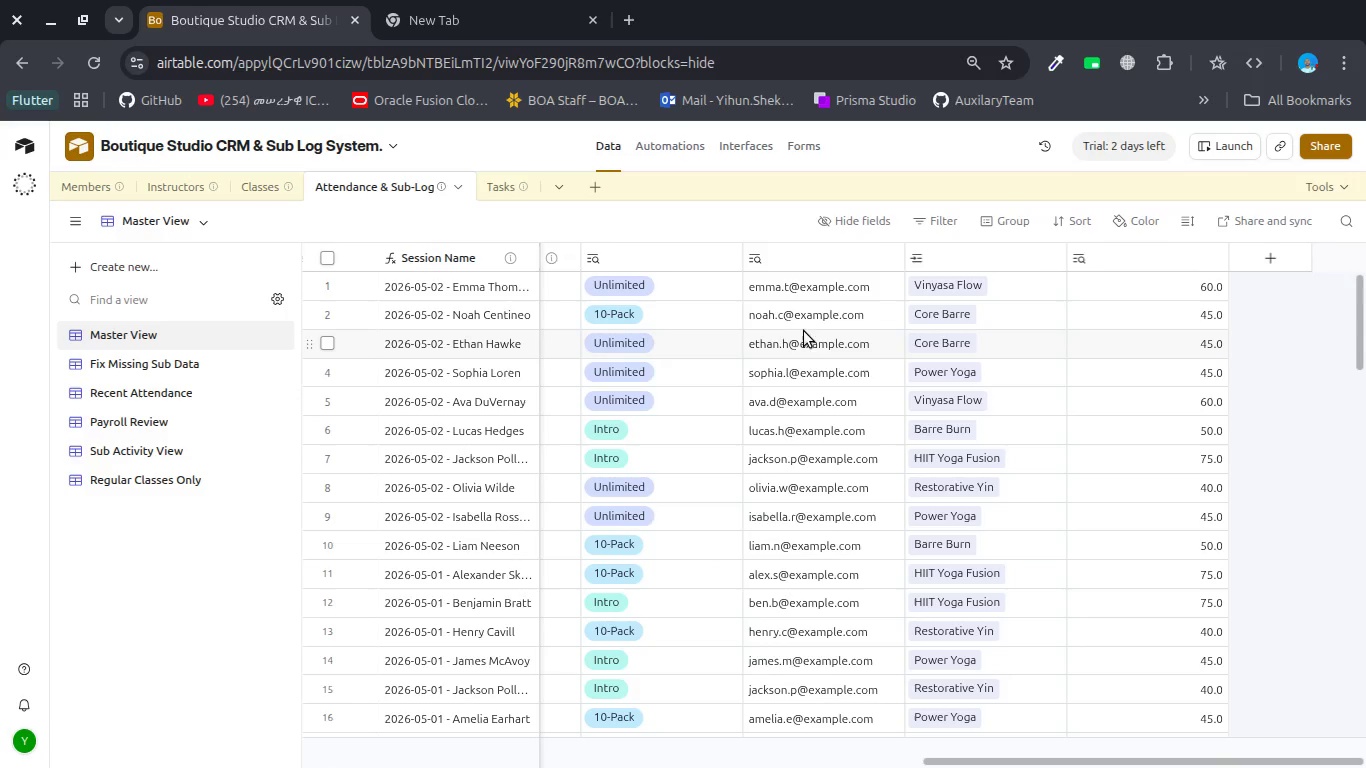 
scroll: coordinate [814, 330], scroll_direction: up, amount: 14.0
 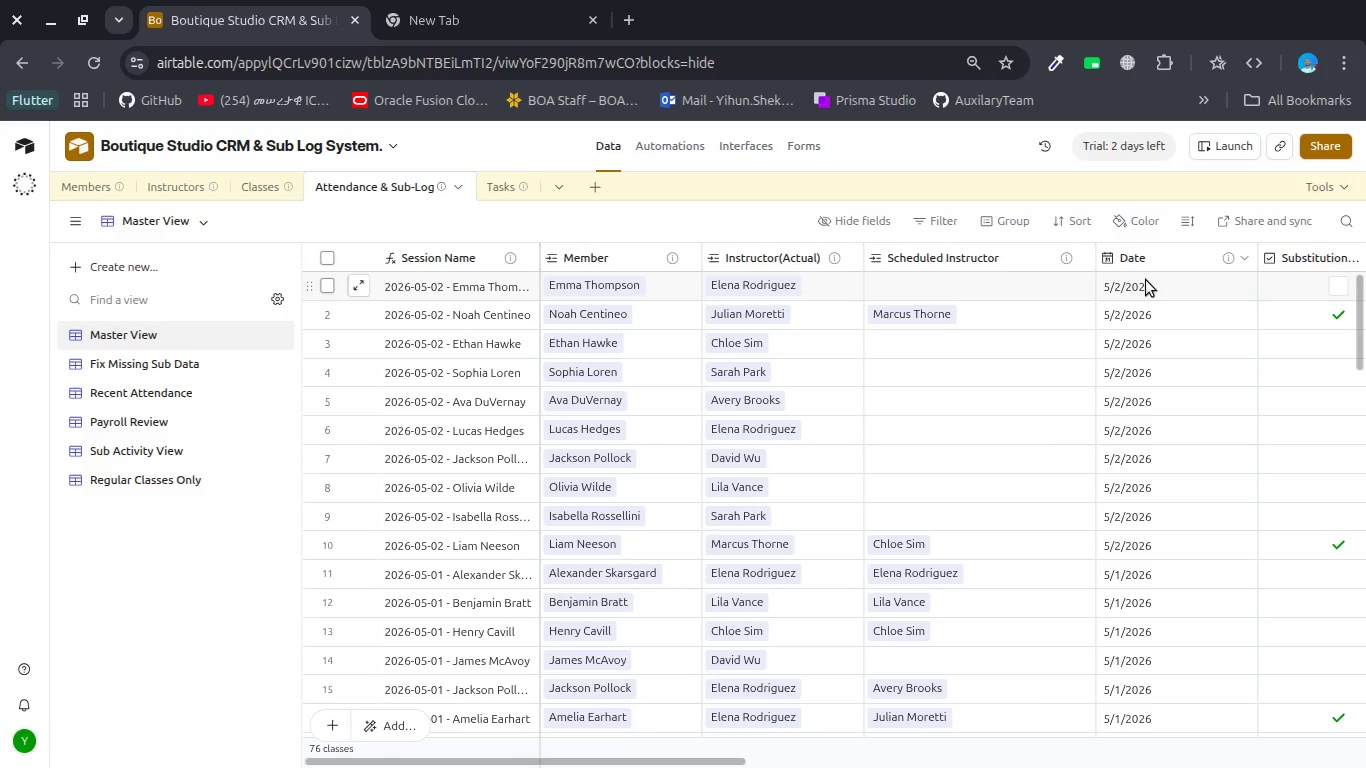 
left_click([1146, 285])
 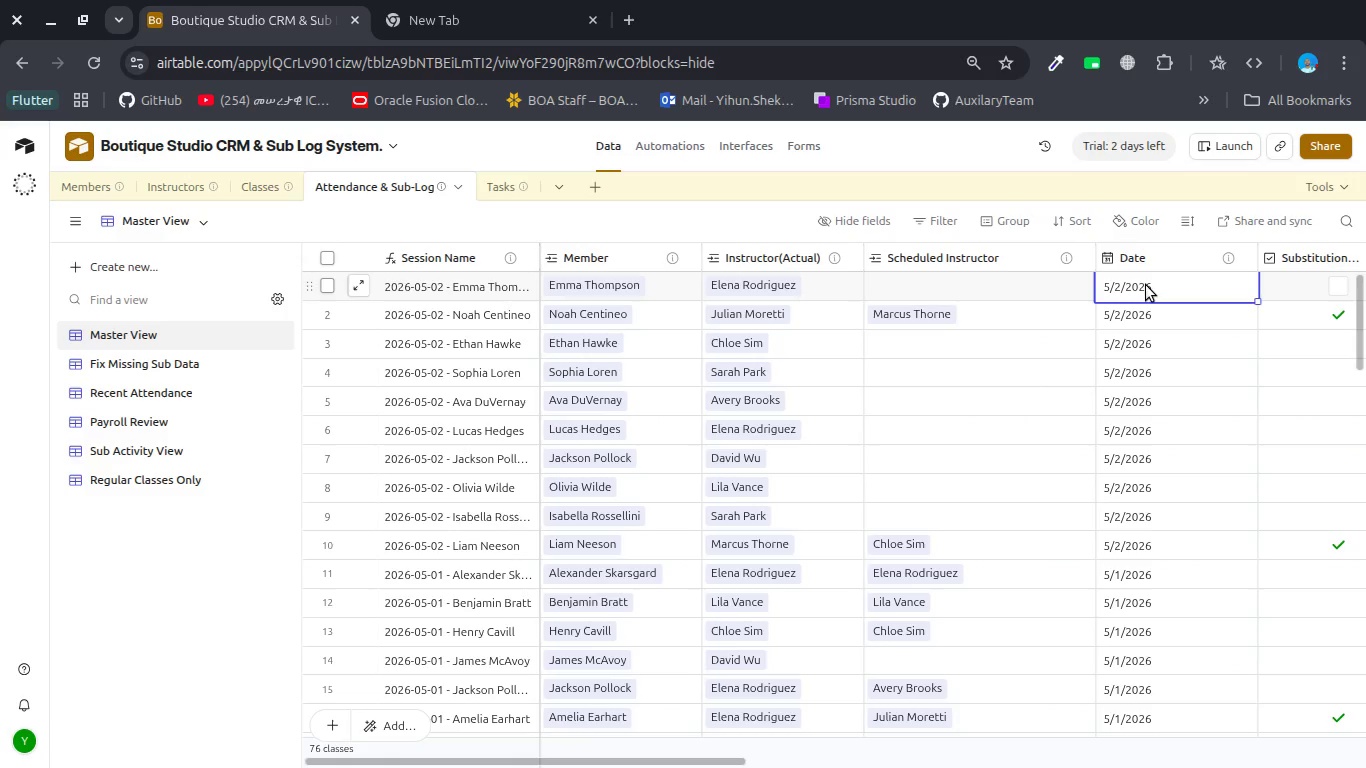 
double_click([1146, 285])
 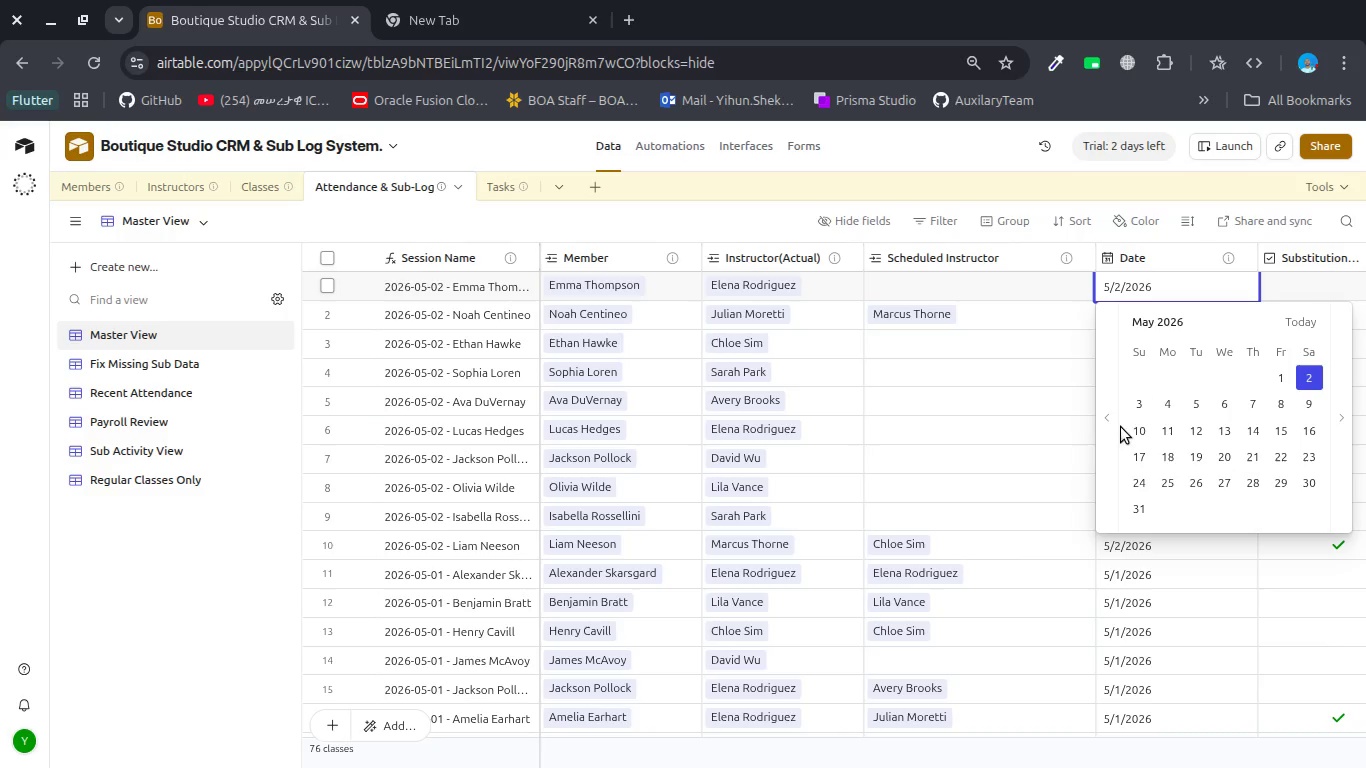 
left_click([1108, 434])
 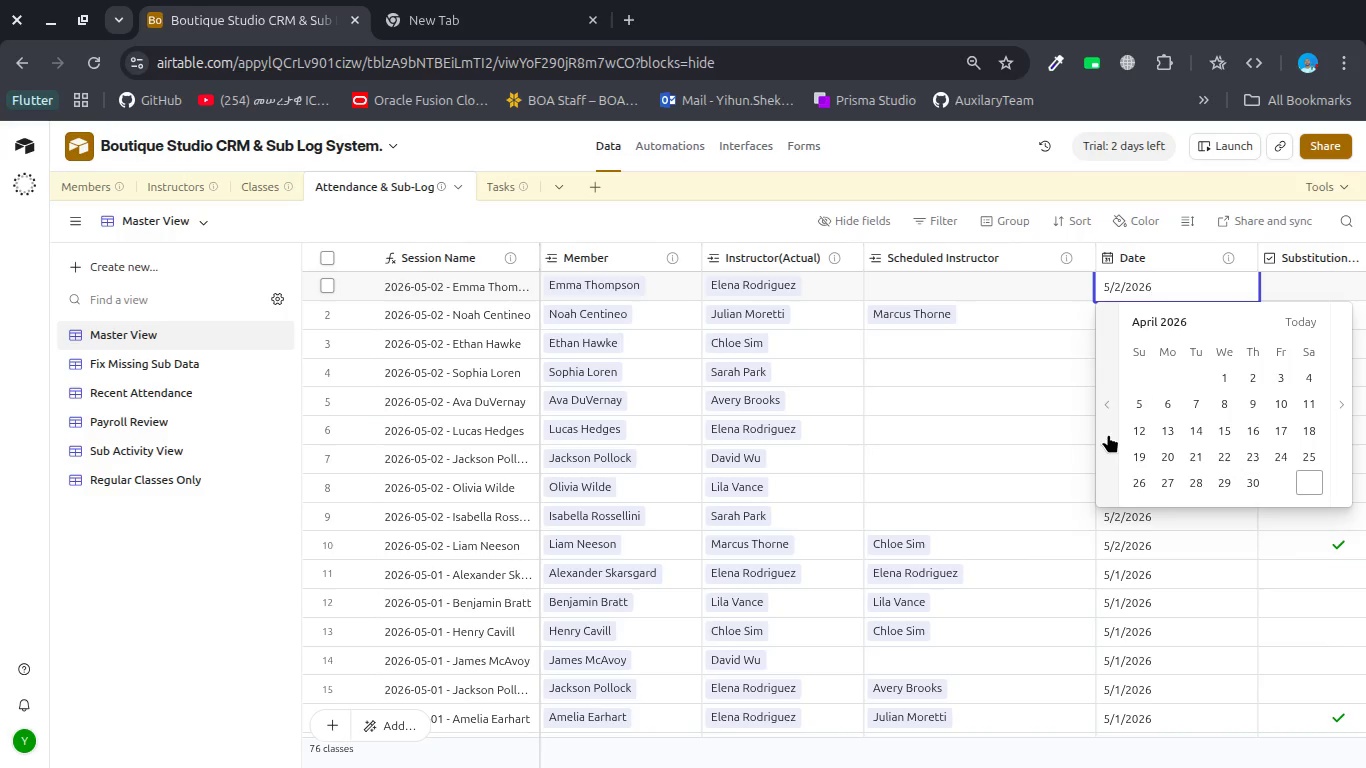 
left_click([1108, 434])
 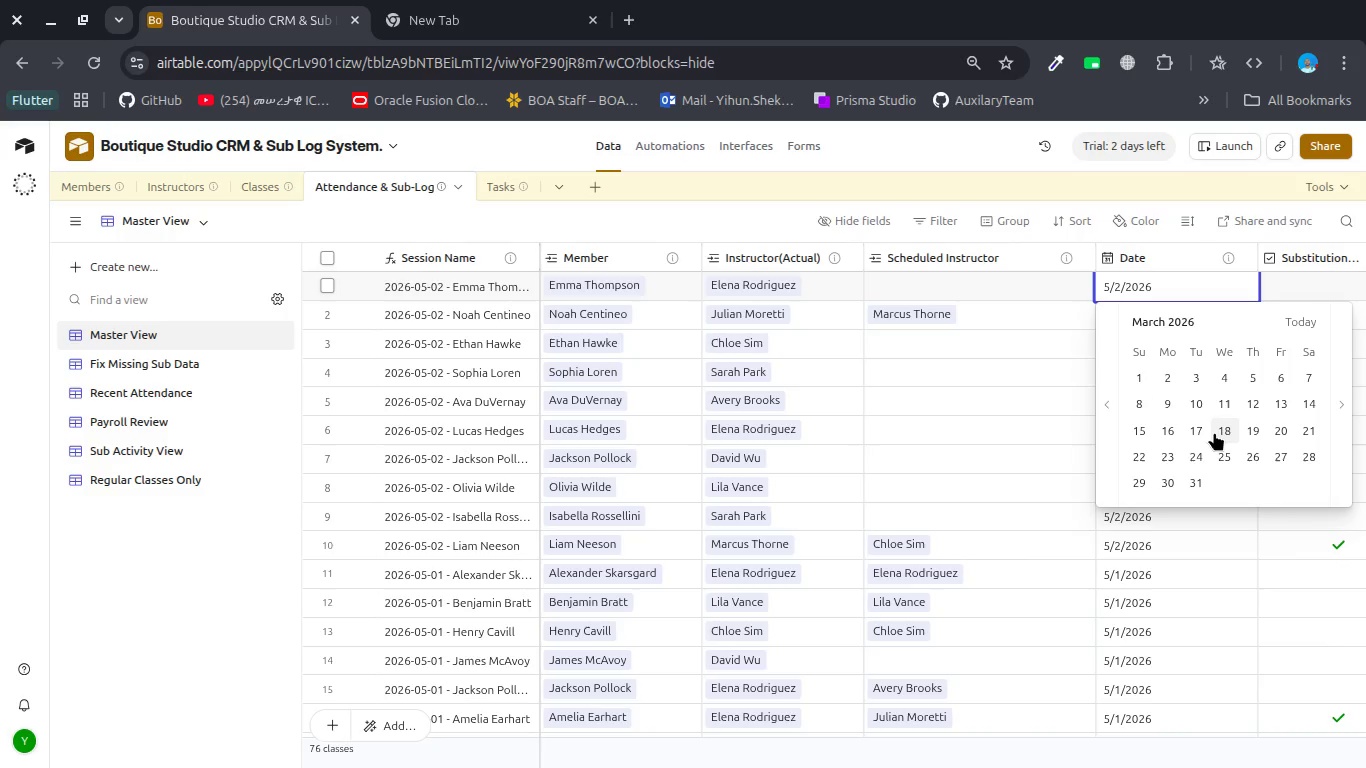 
left_click([1214, 432])
 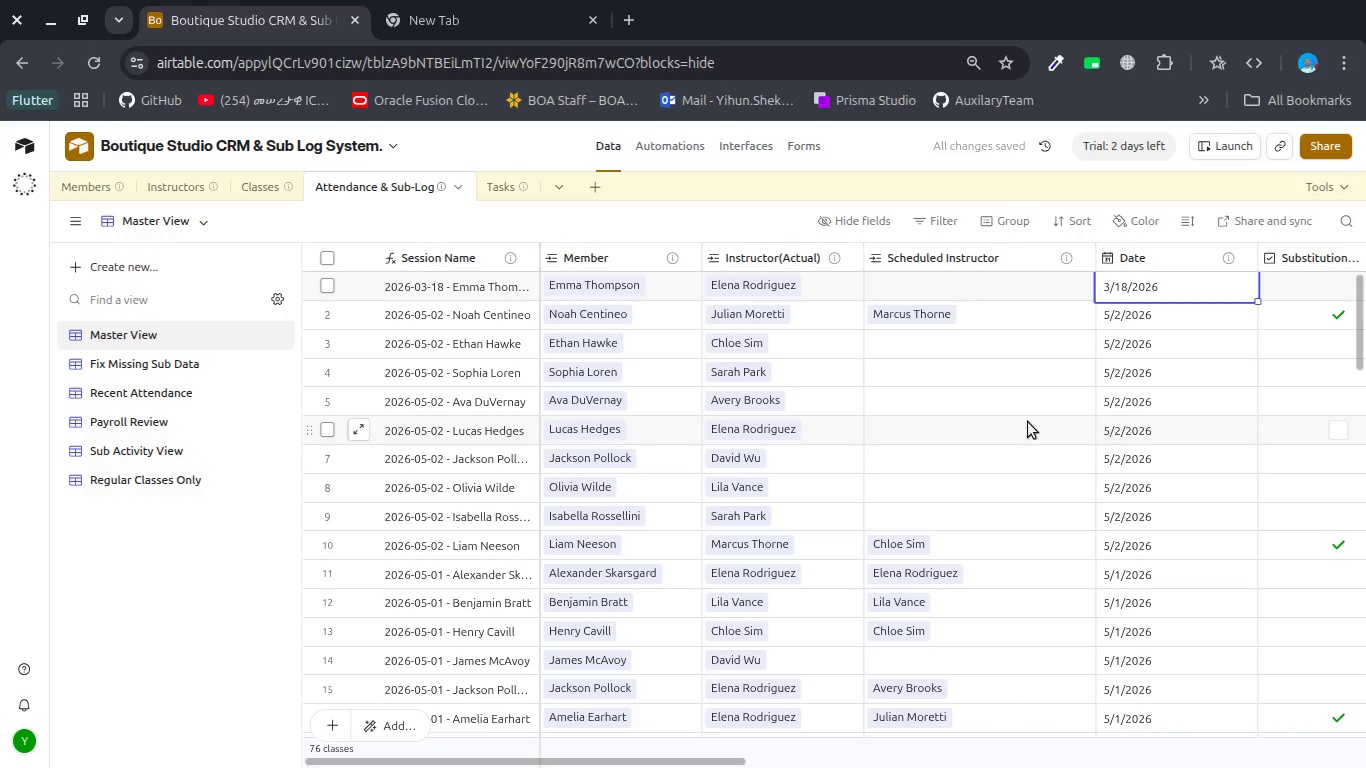 
scroll: coordinate [1083, 417], scroll_direction: down, amount: 2.0
 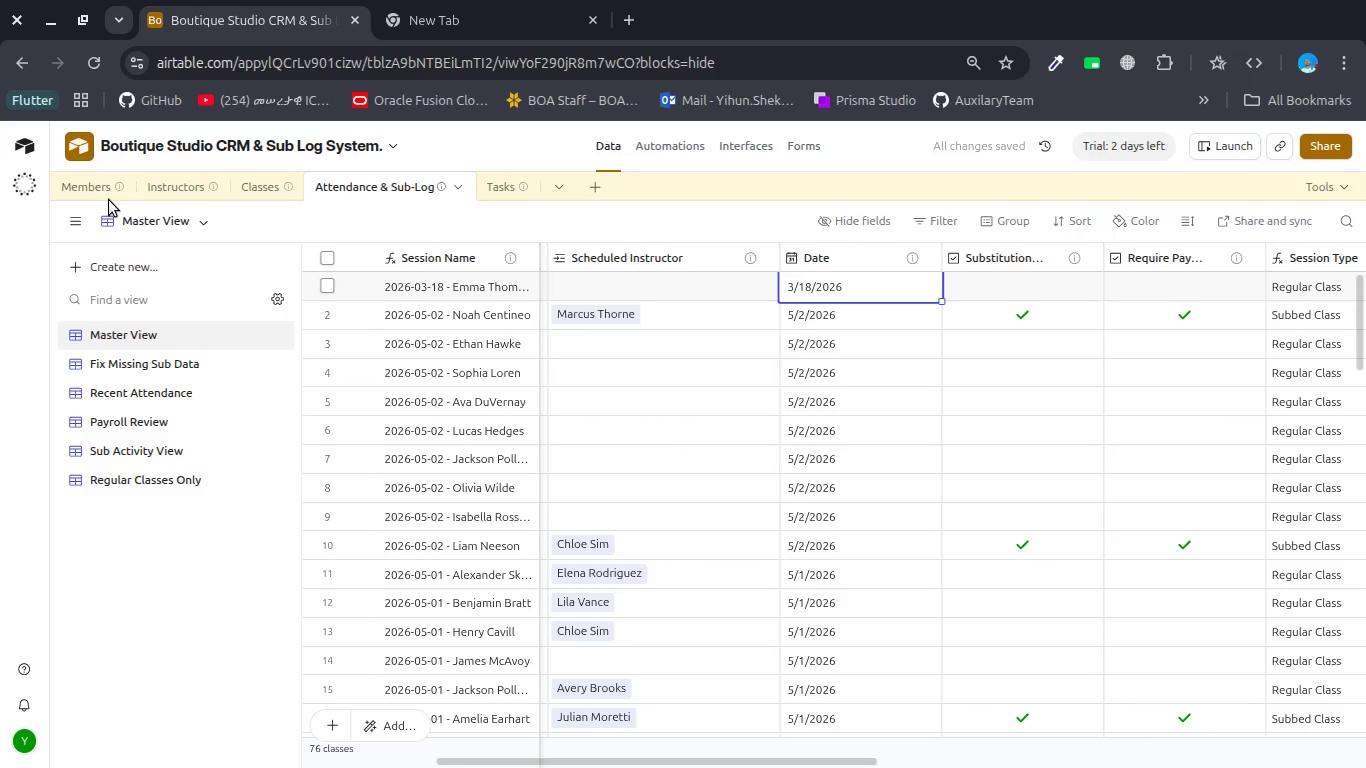 
left_click([102, 188])
 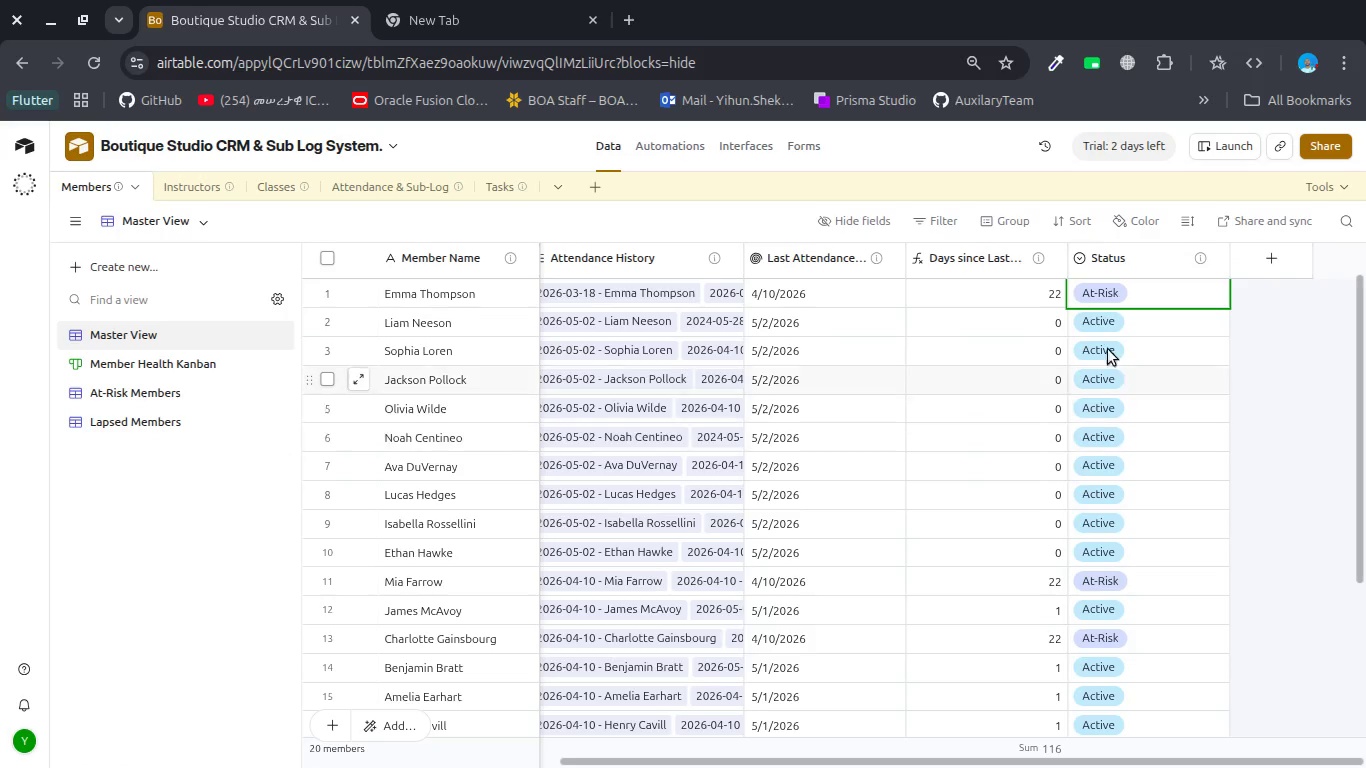 
scroll: coordinate [1122, 337], scroll_direction: up, amount: 1.0
 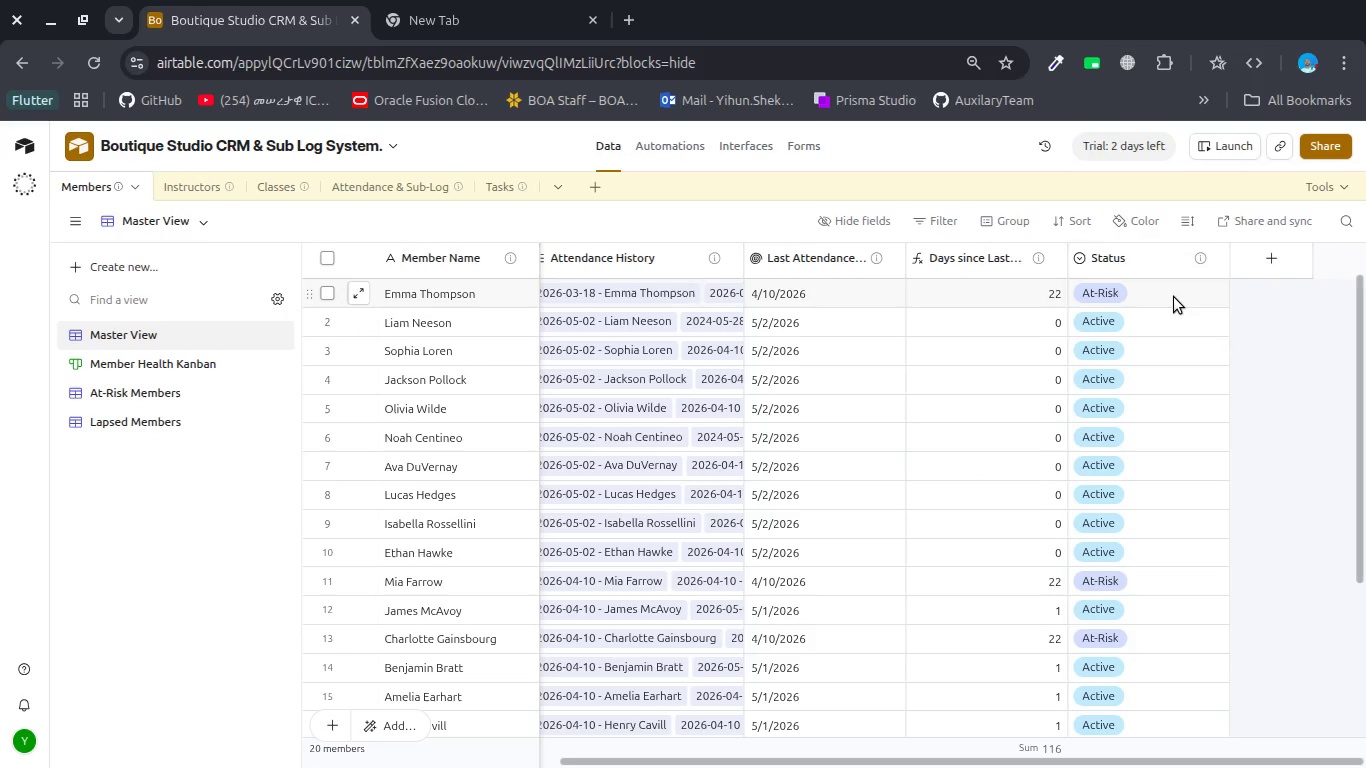 
wait(8.7)
 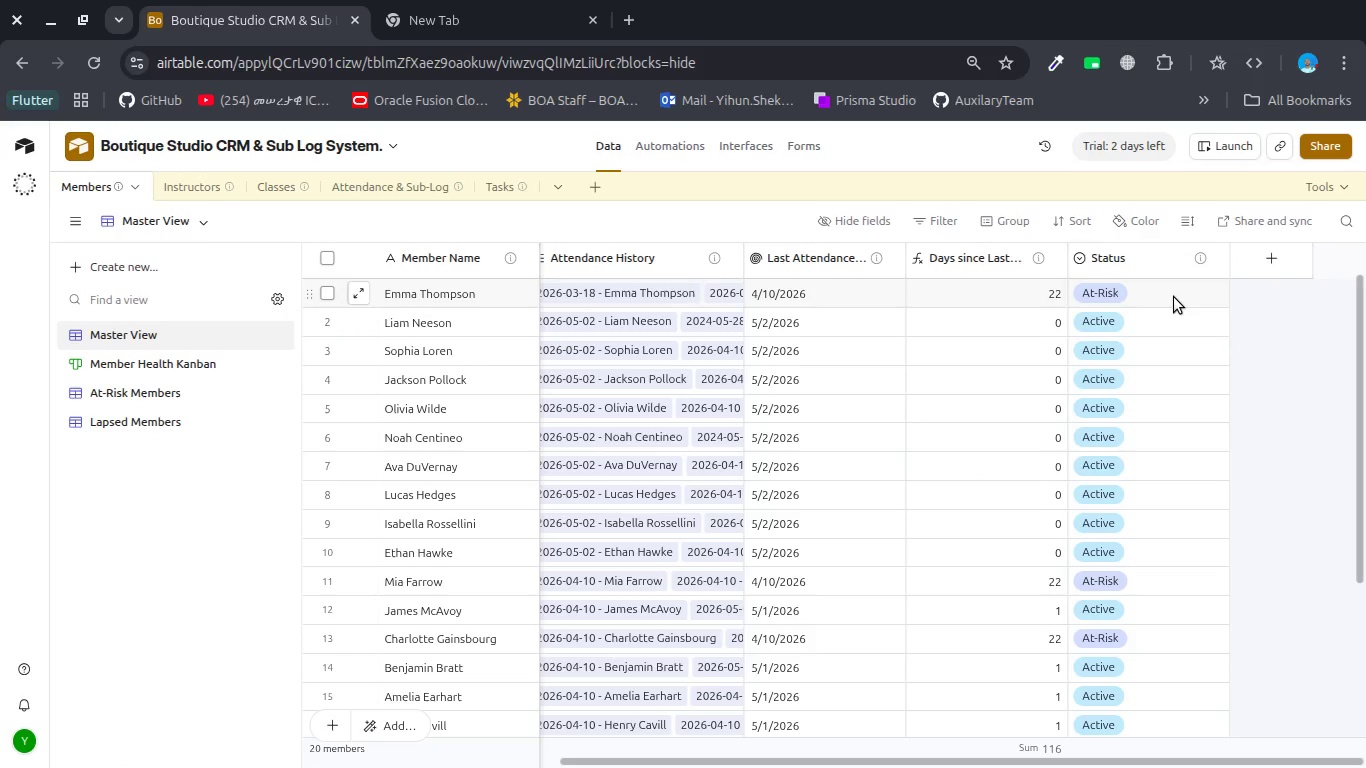 
left_click([423, 330])
 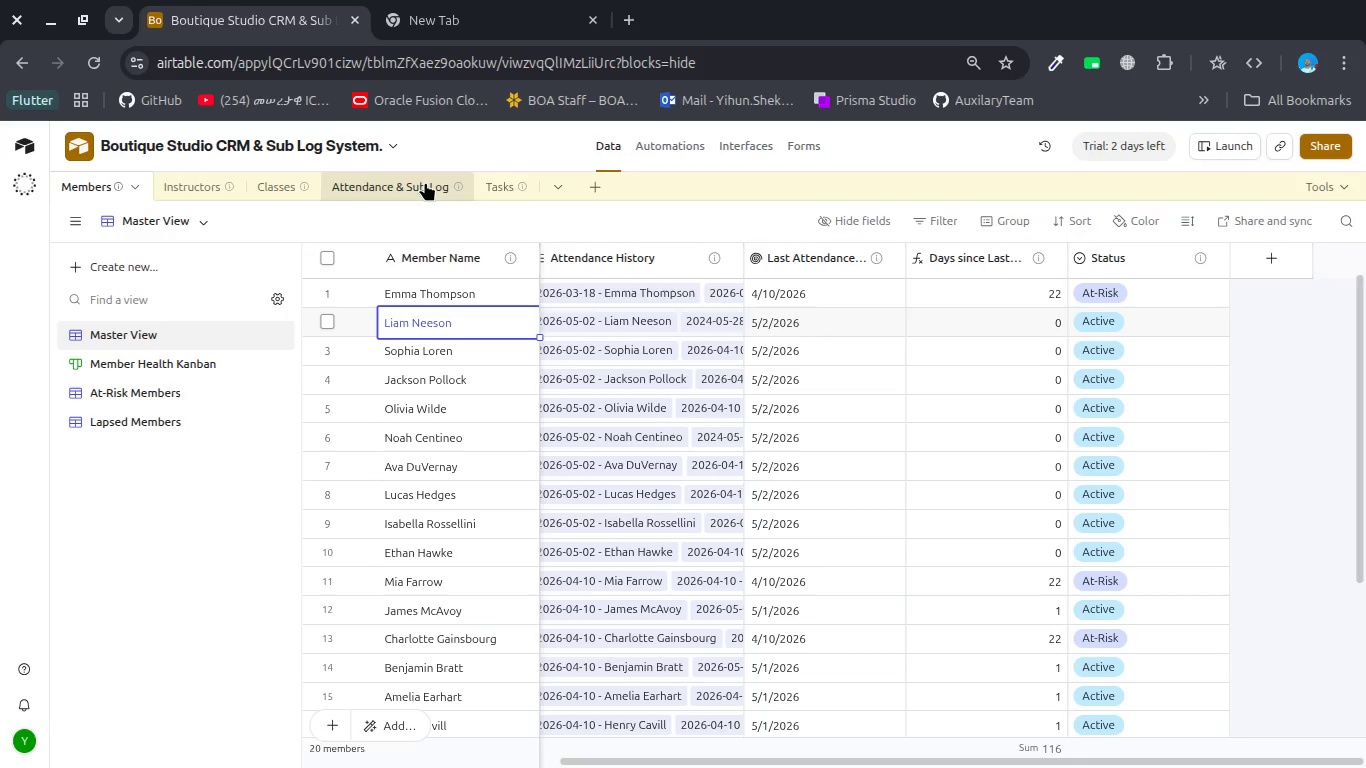 
left_click([425, 182])
 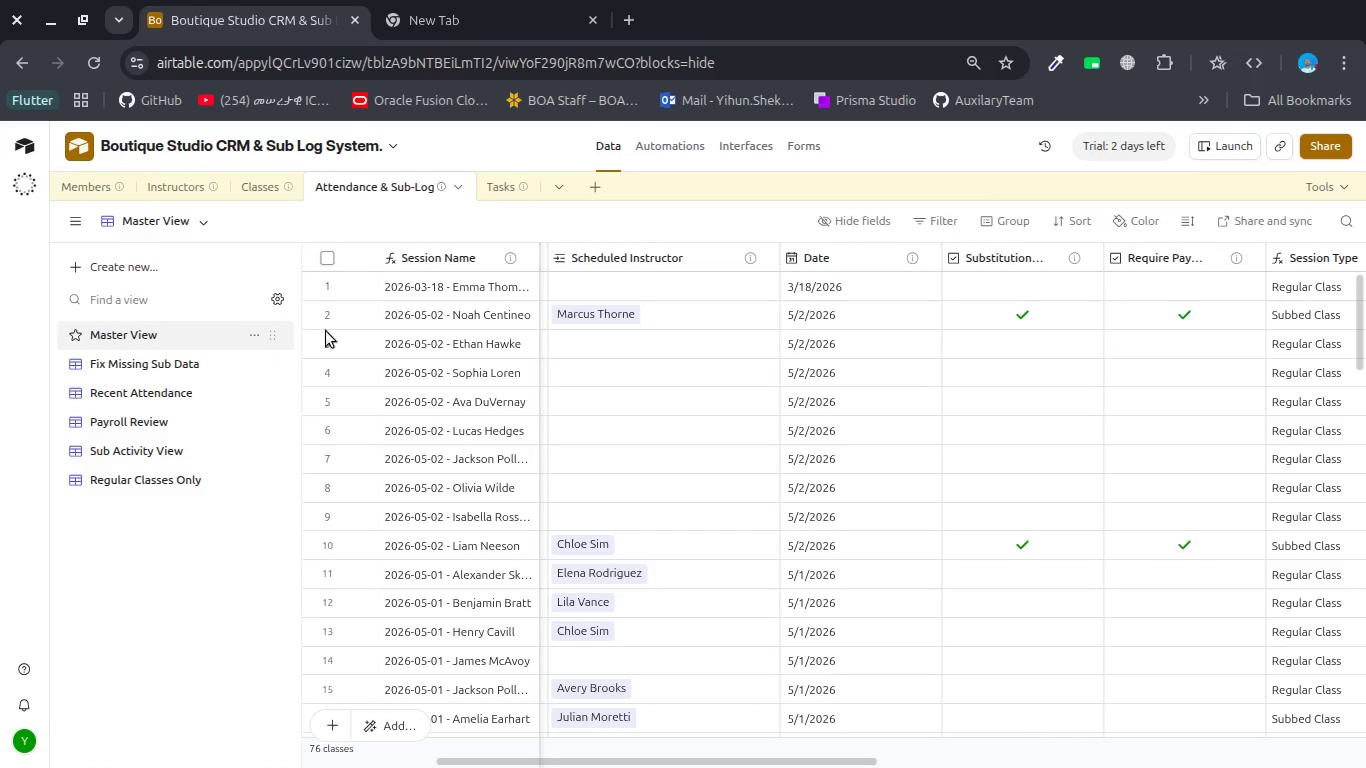 
scroll: coordinate [623, 336], scroll_direction: up, amount: 14.0
 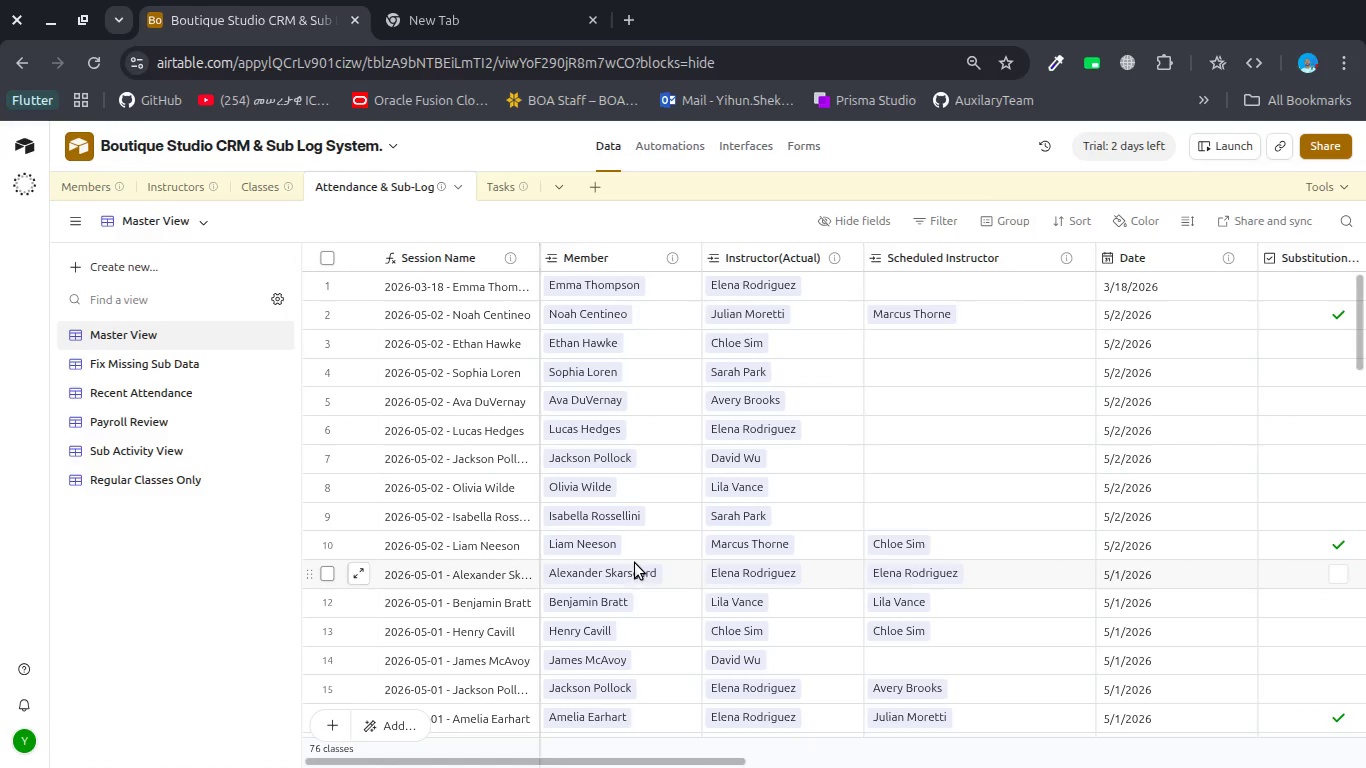 
left_click([637, 547])
 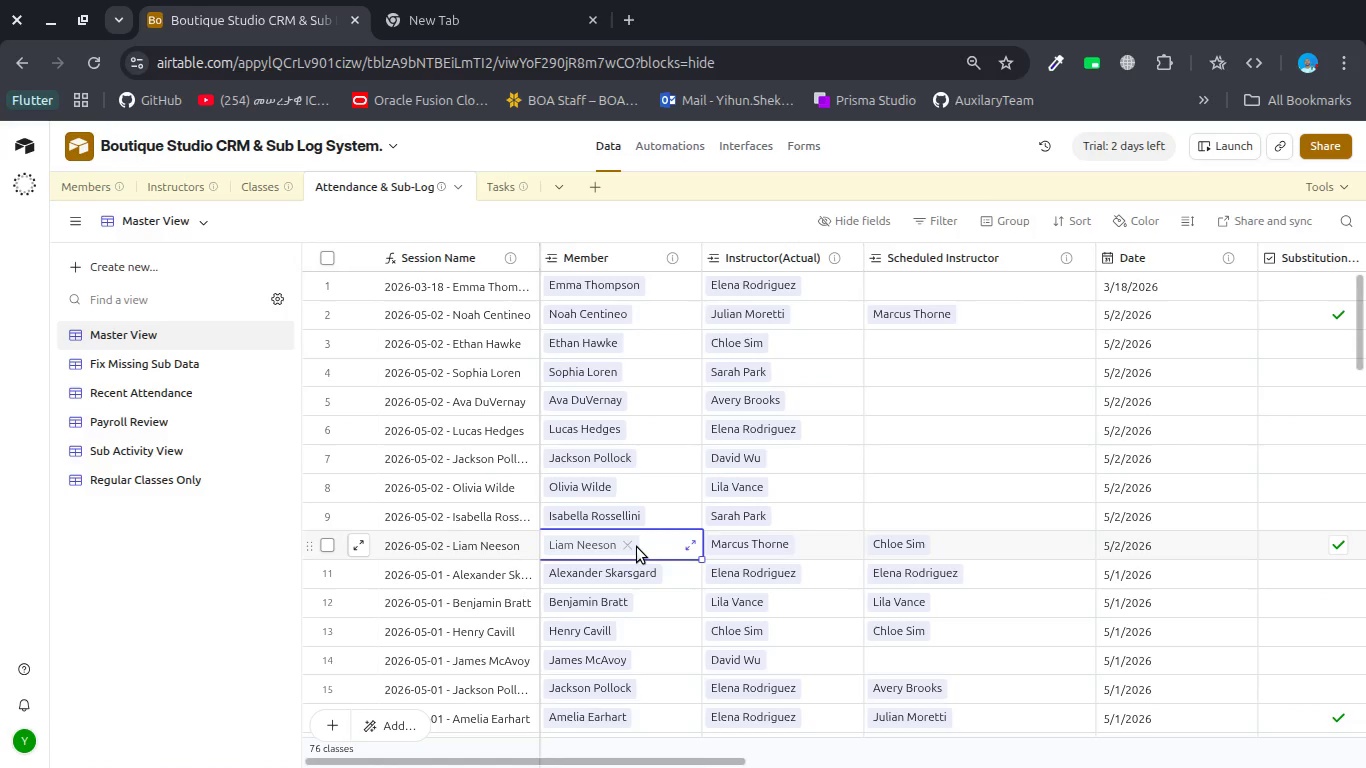 
scroll: coordinate [637, 547], scroll_direction: down, amount: 3.0
 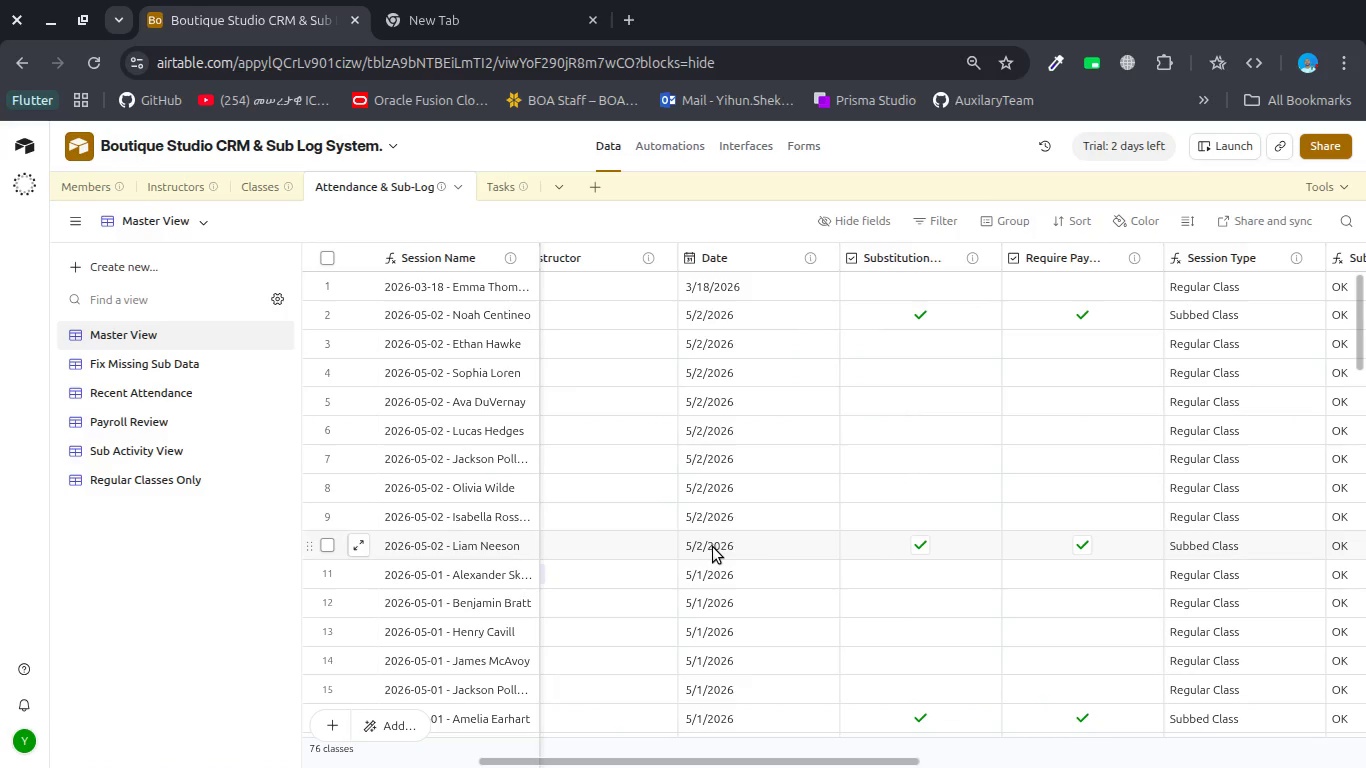 
double_click([713, 547])
 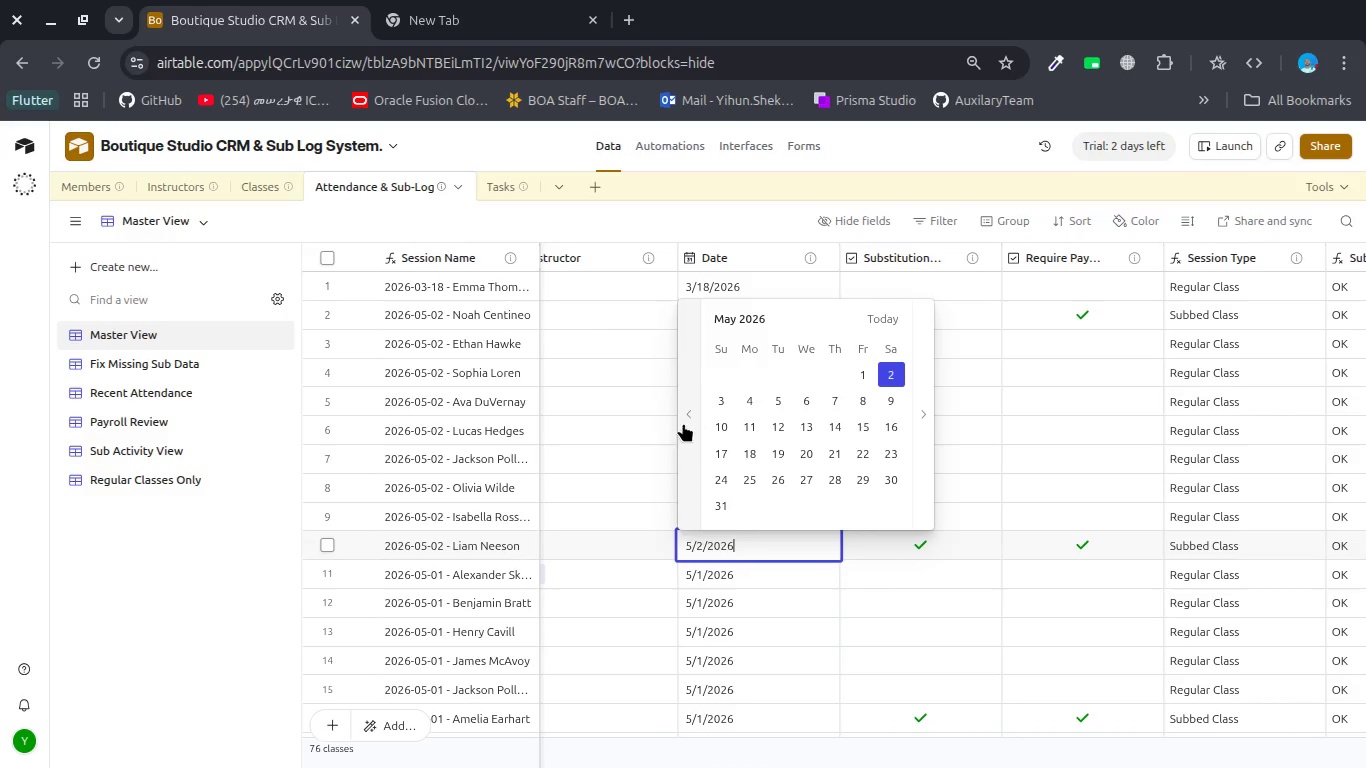 
left_click([690, 427])
 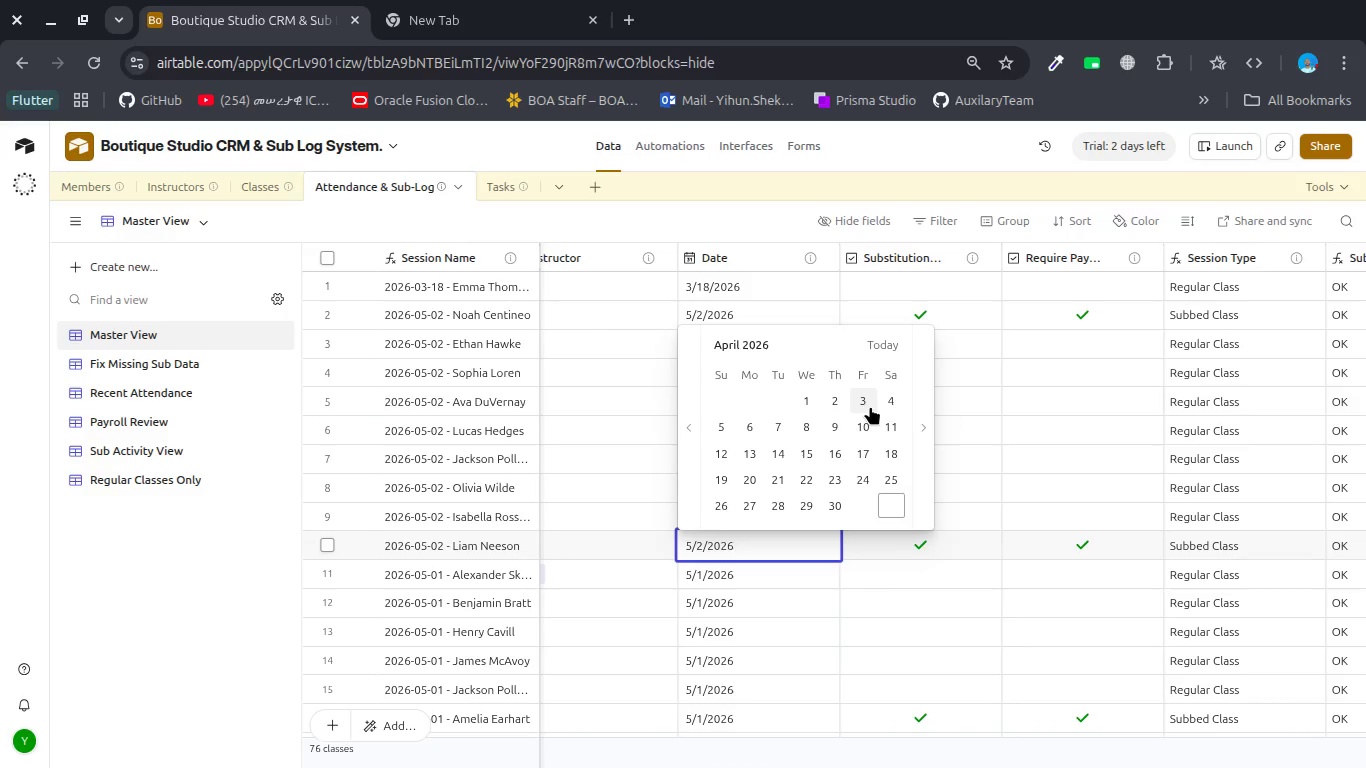 
left_click([881, 419])
 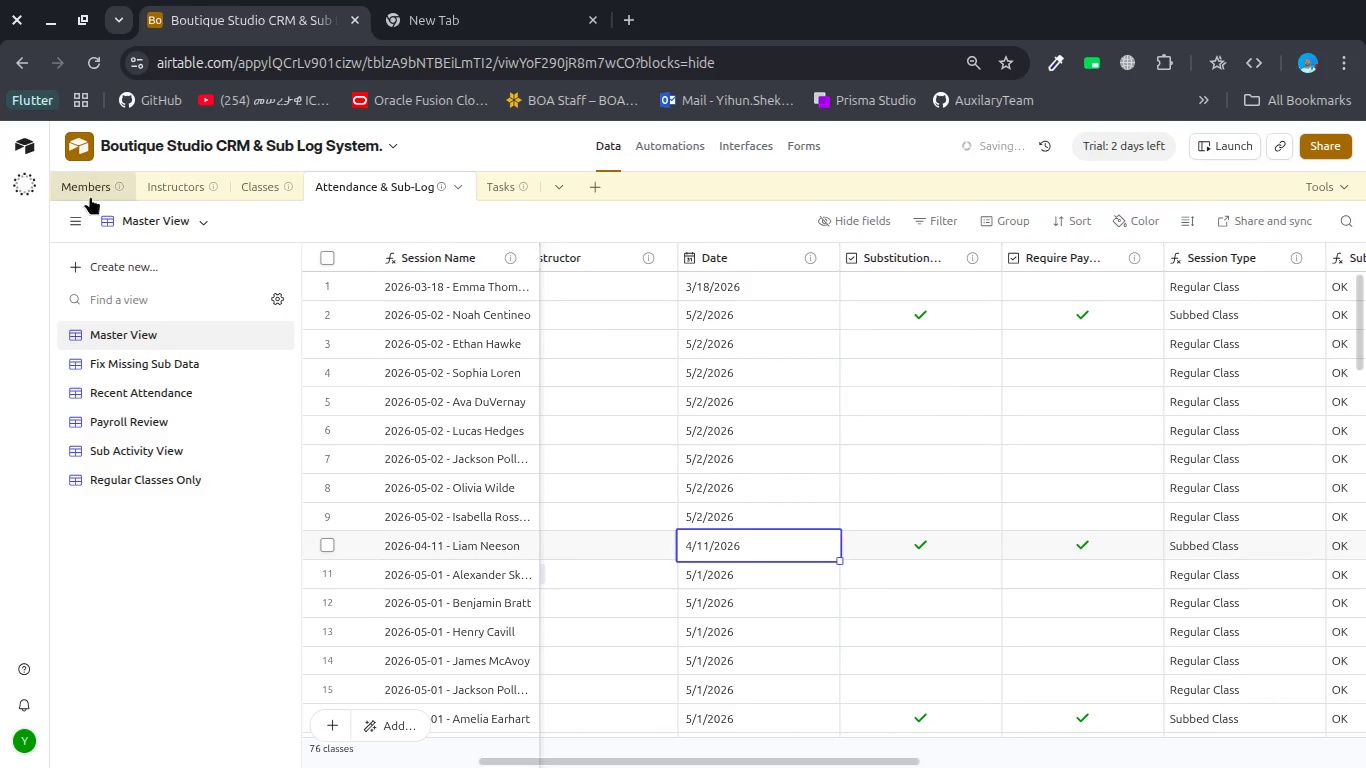 
left_click([69, 180])
 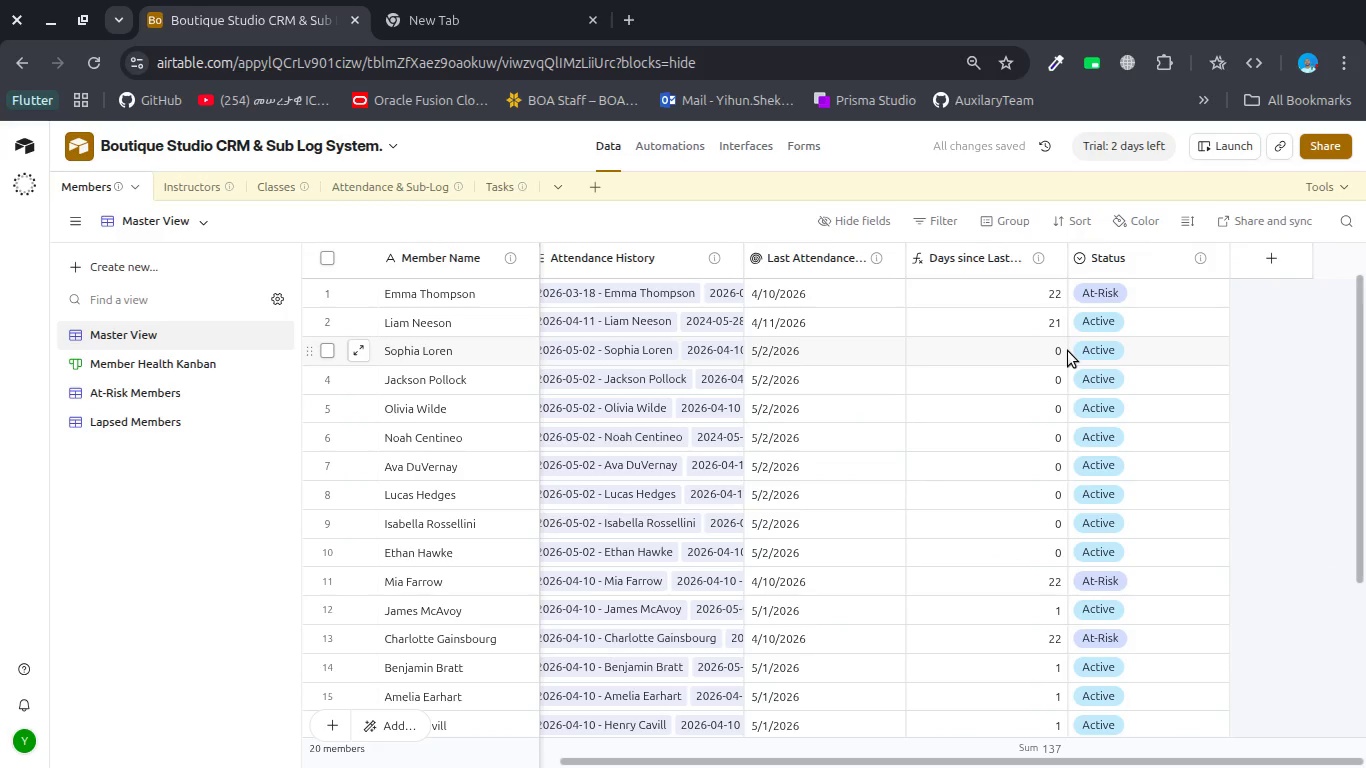 
mouse_move([1149, 329])
 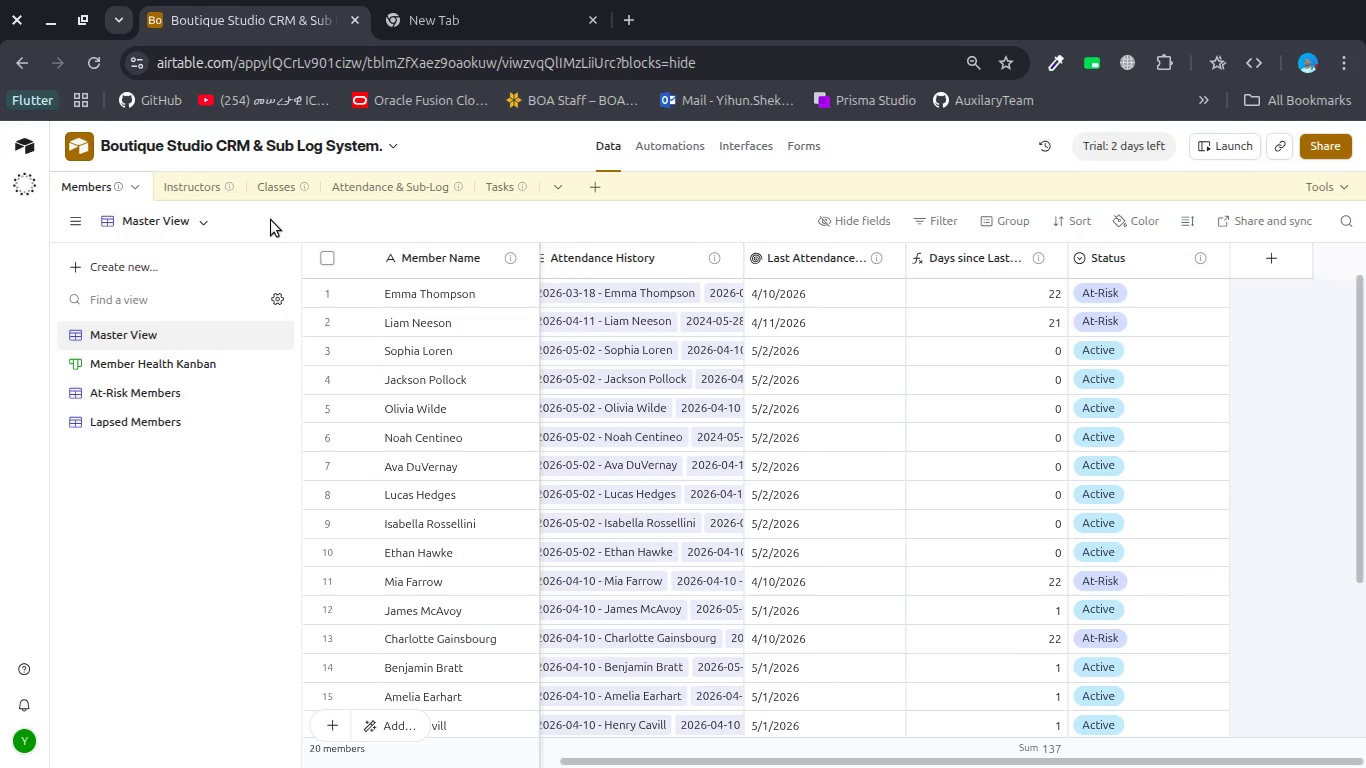 
left_click([403, 347])
 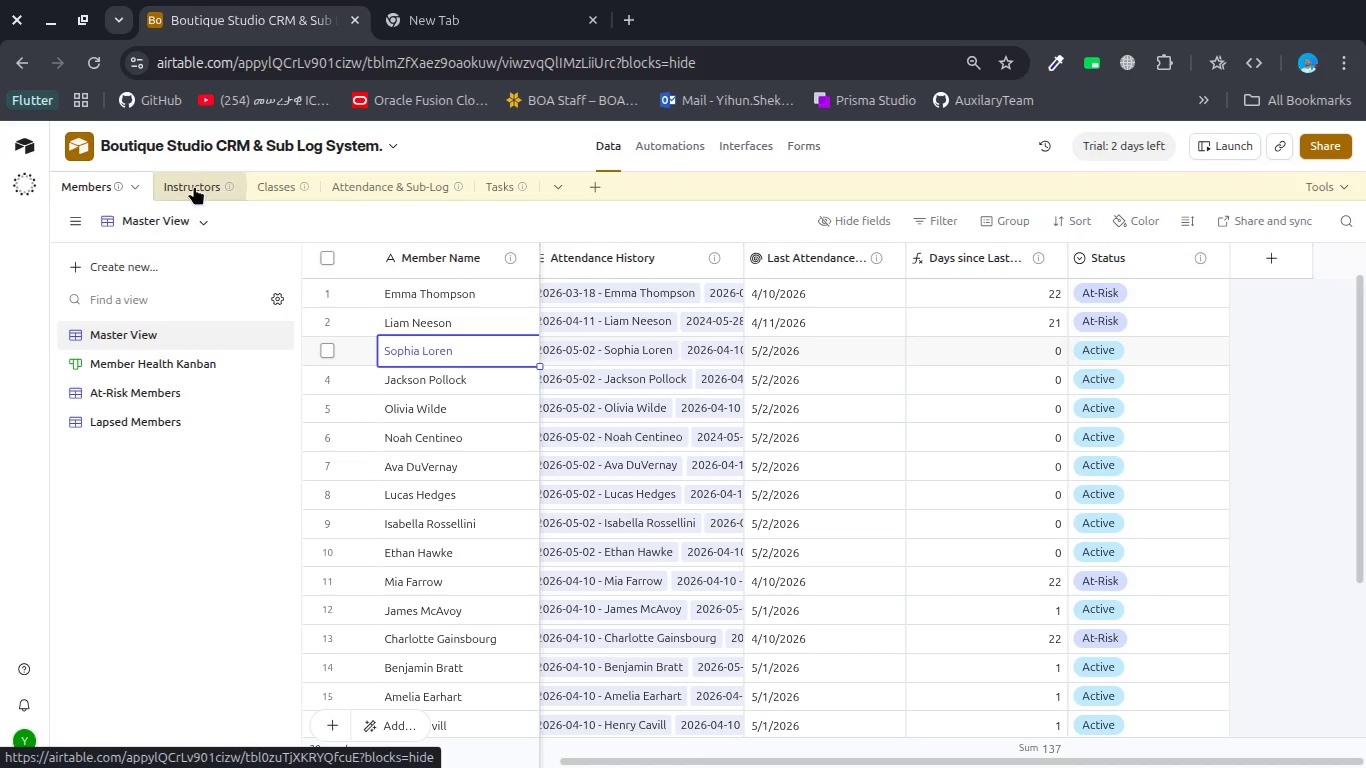 
left_click([184, 184])
 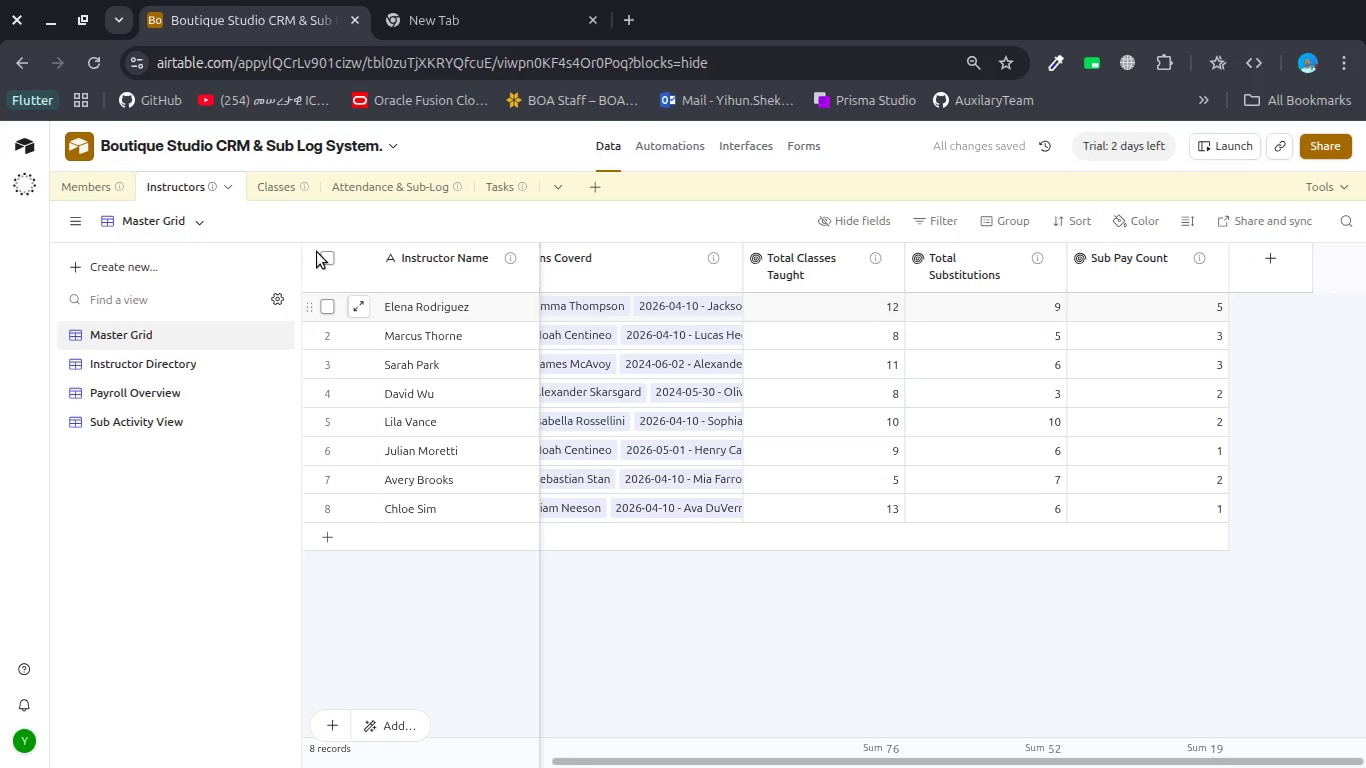 
left_click([352, 193])
 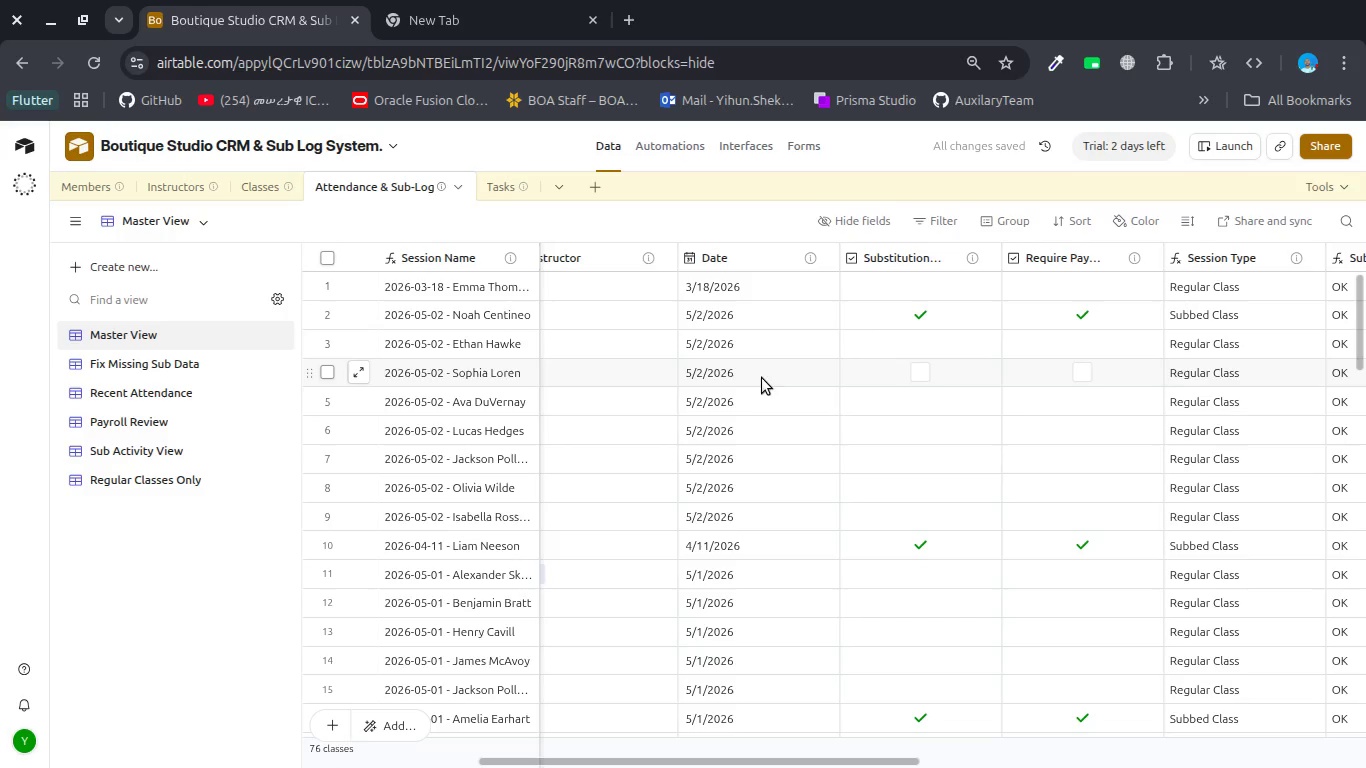 
double_click([740, 374])
 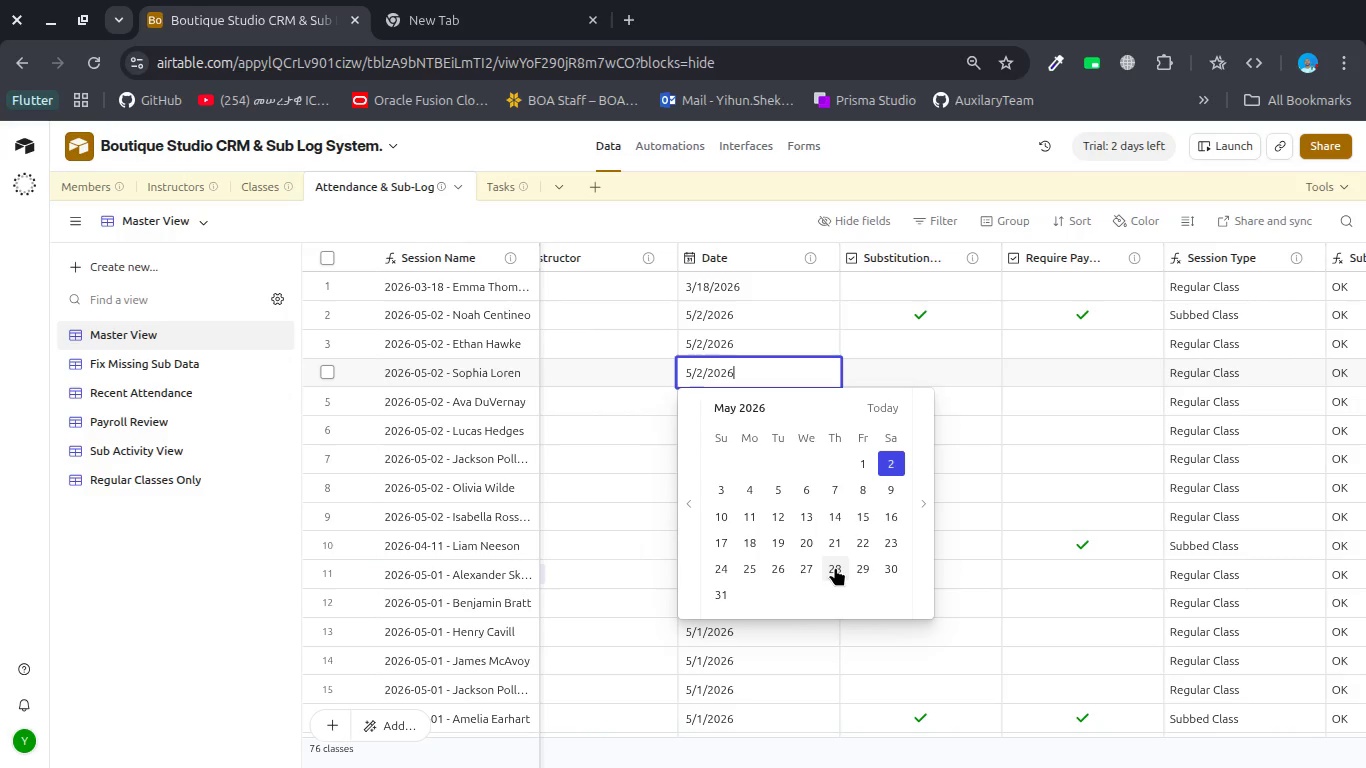 
wait(11.77)
 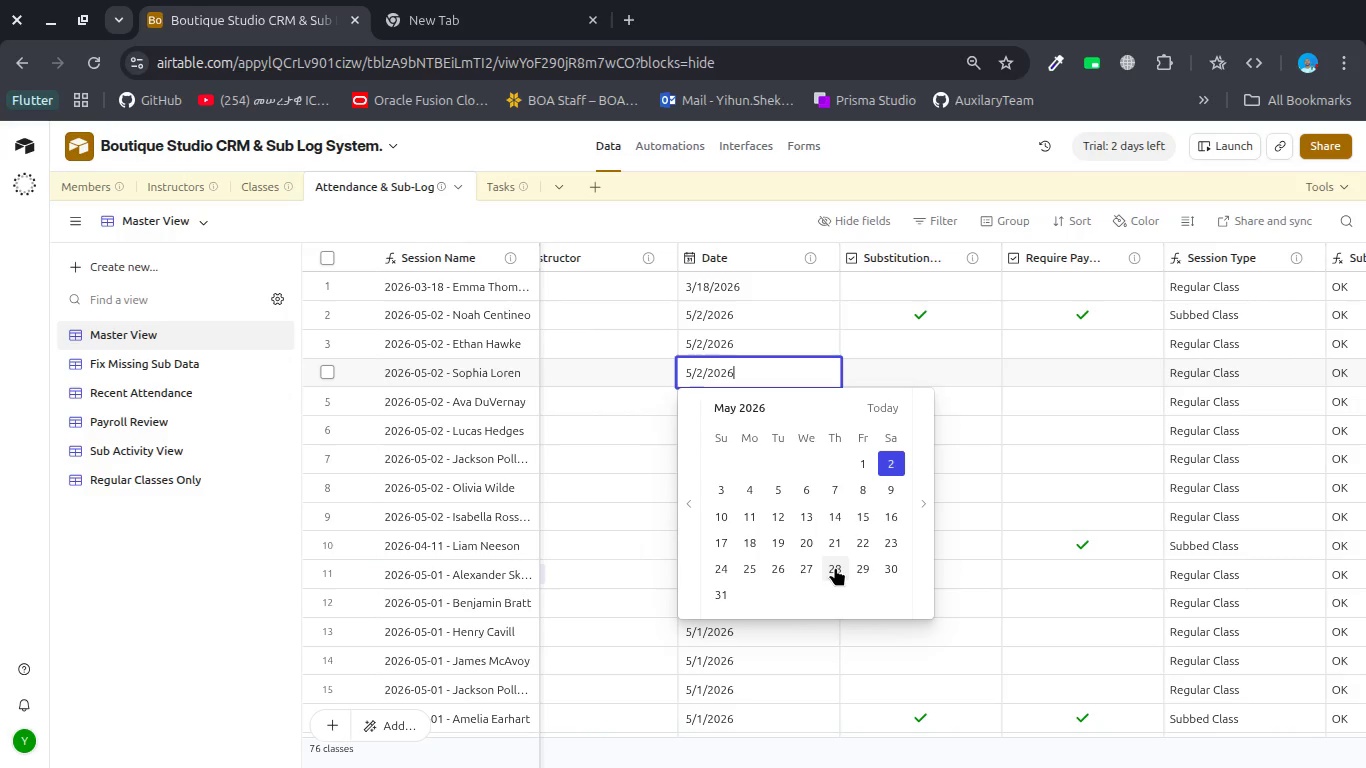 
left_click([694, 509])
 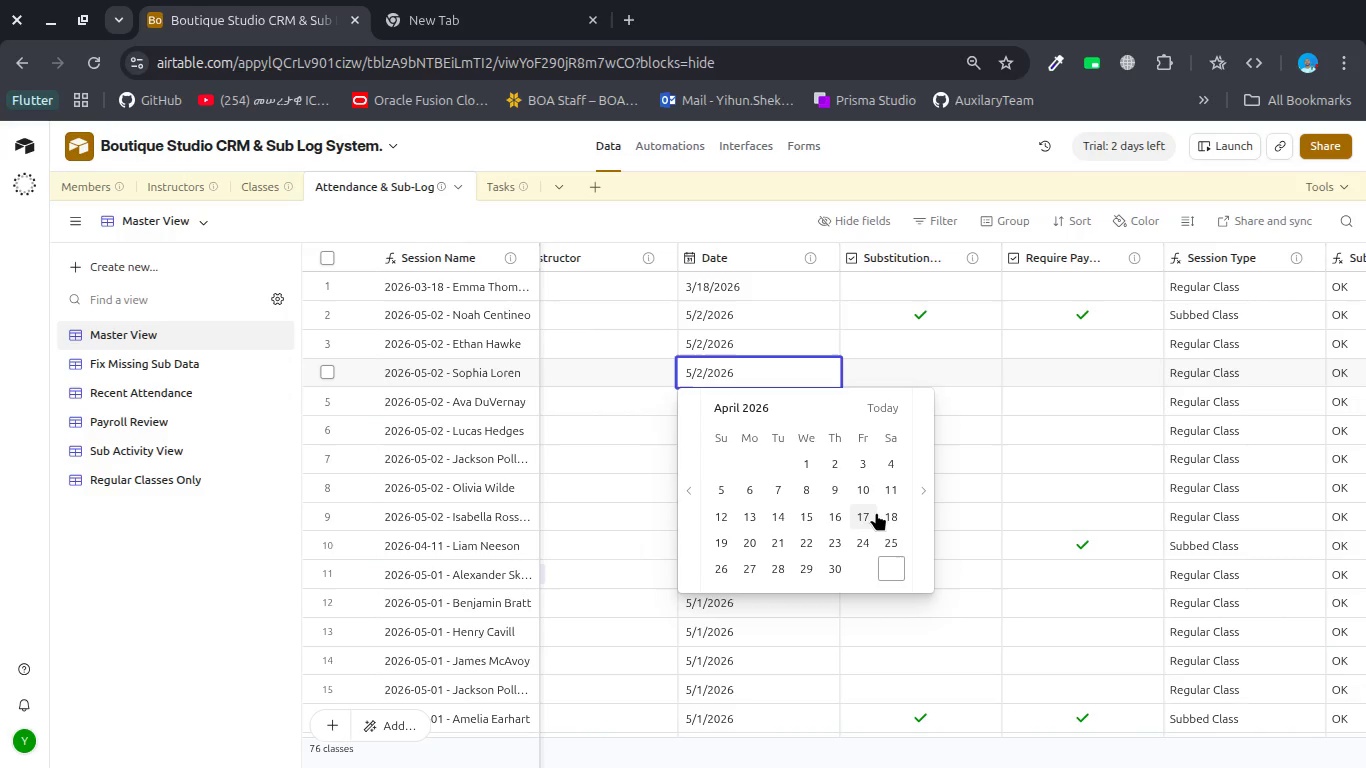 
wait(5.51)
 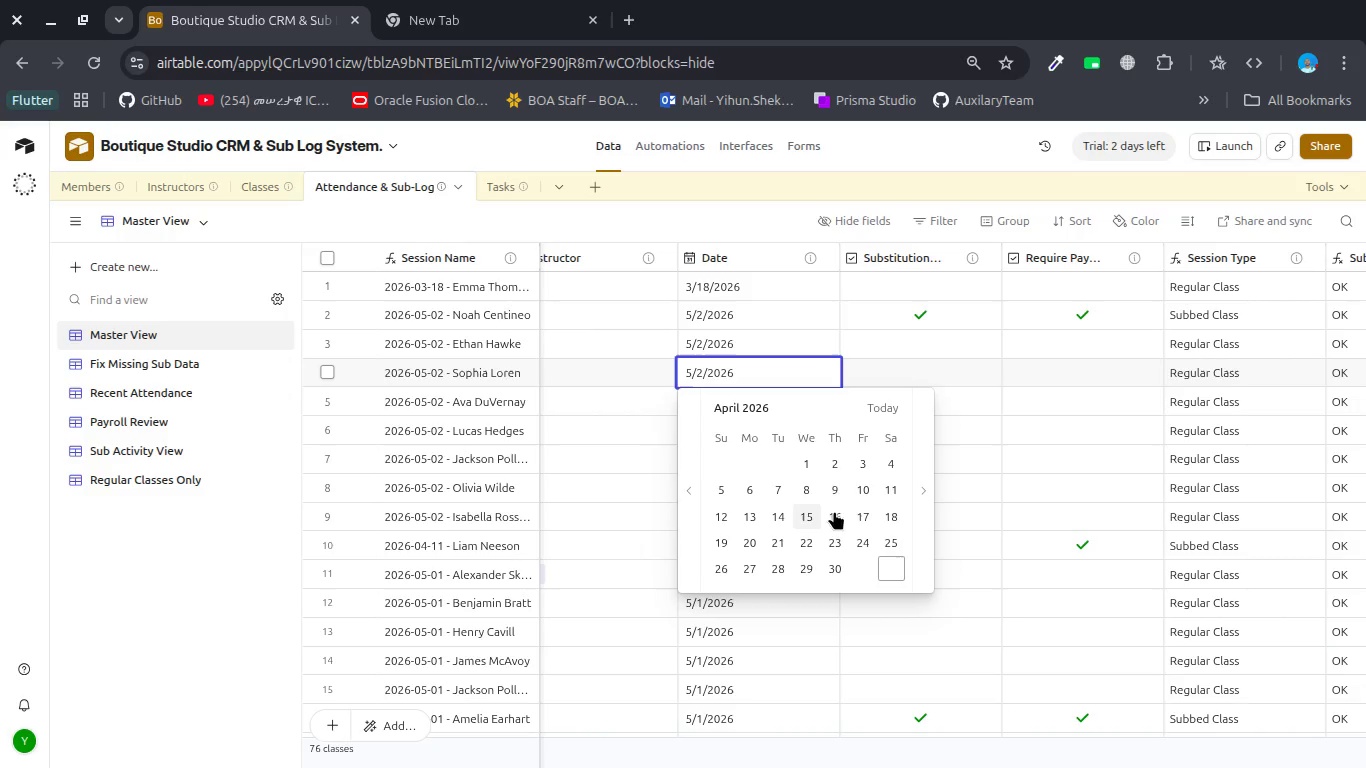 
left_click([863, 548])
 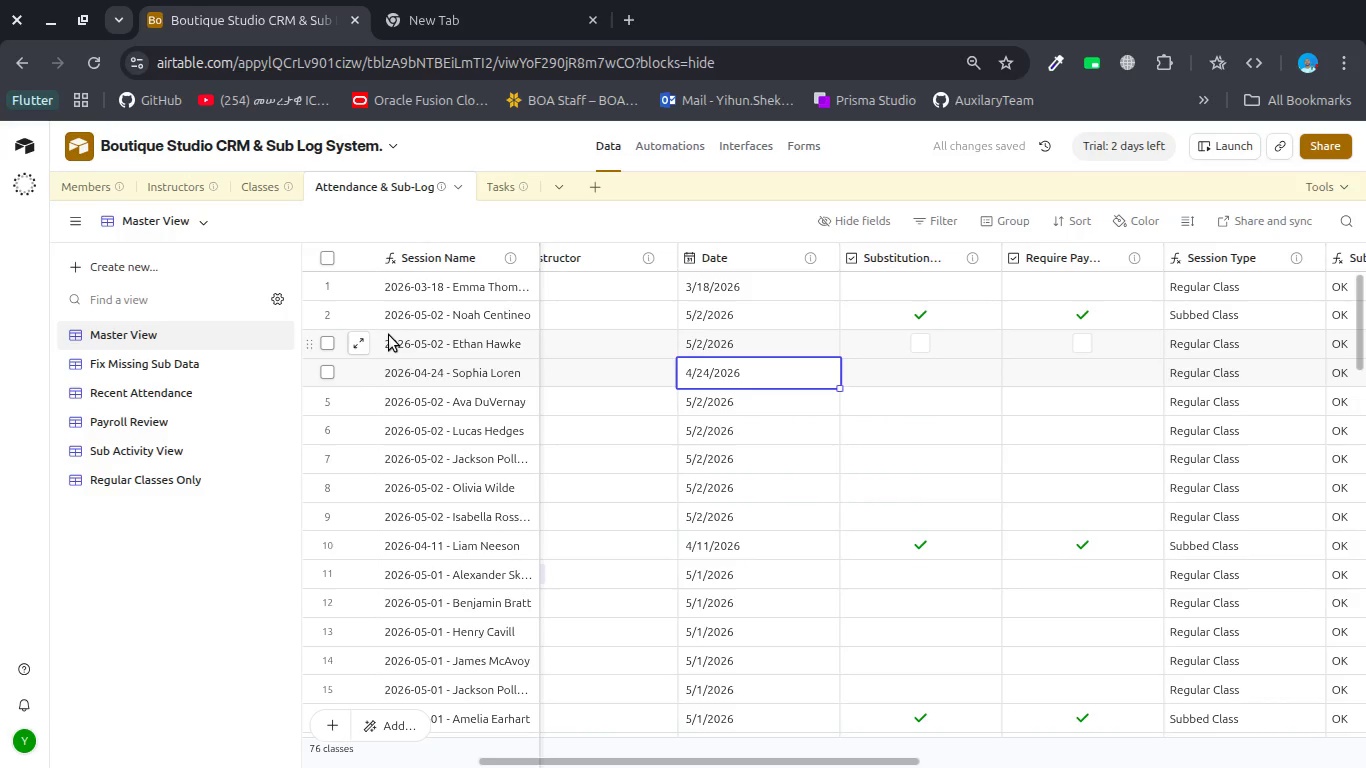 
wait(5.99)
 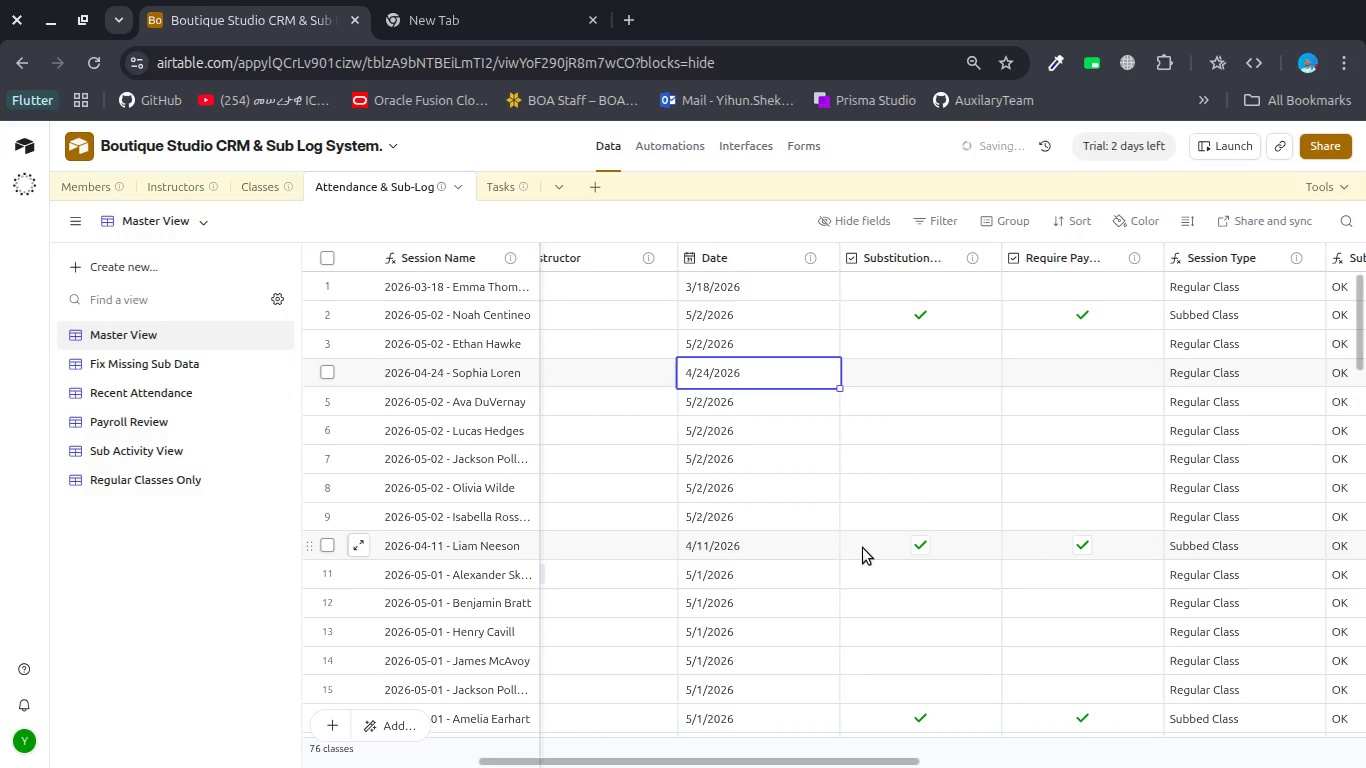 
left_click([91, 177])
 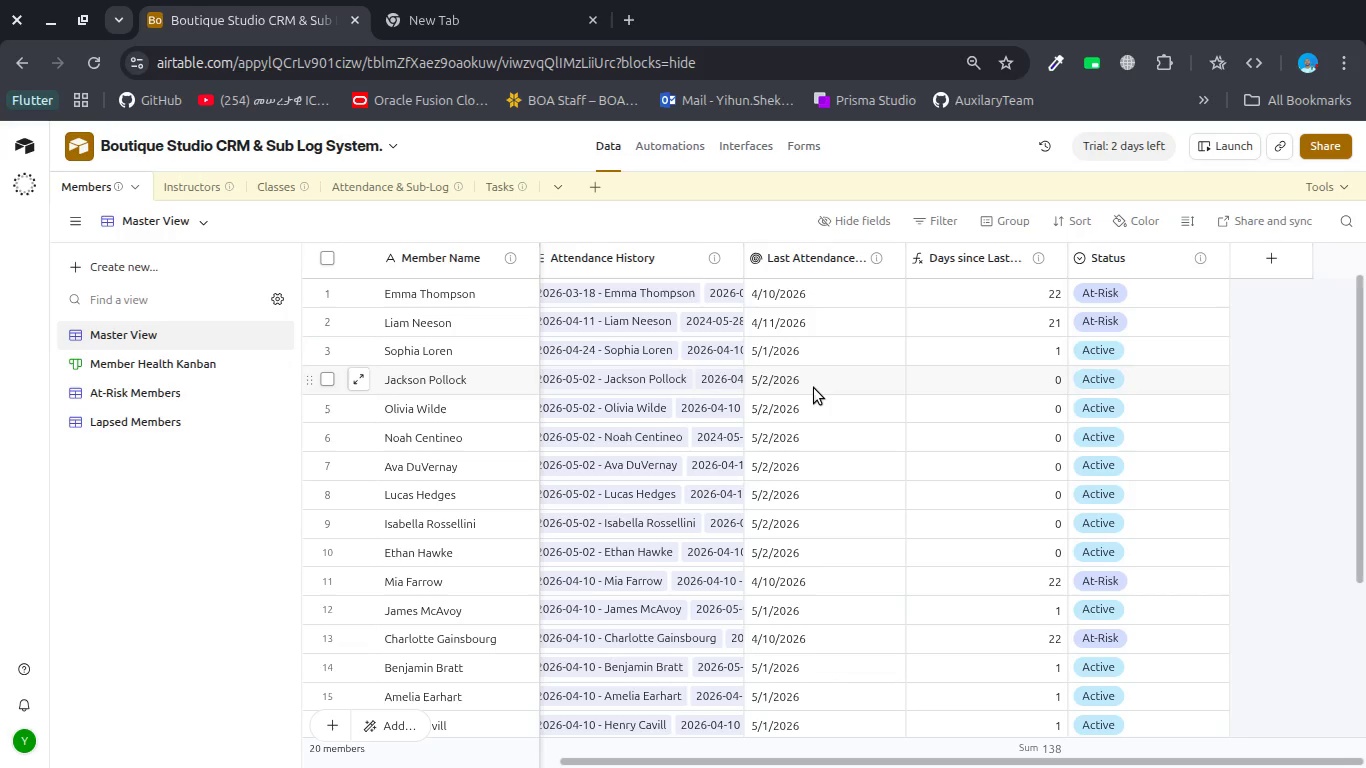 
wait(14.03)
 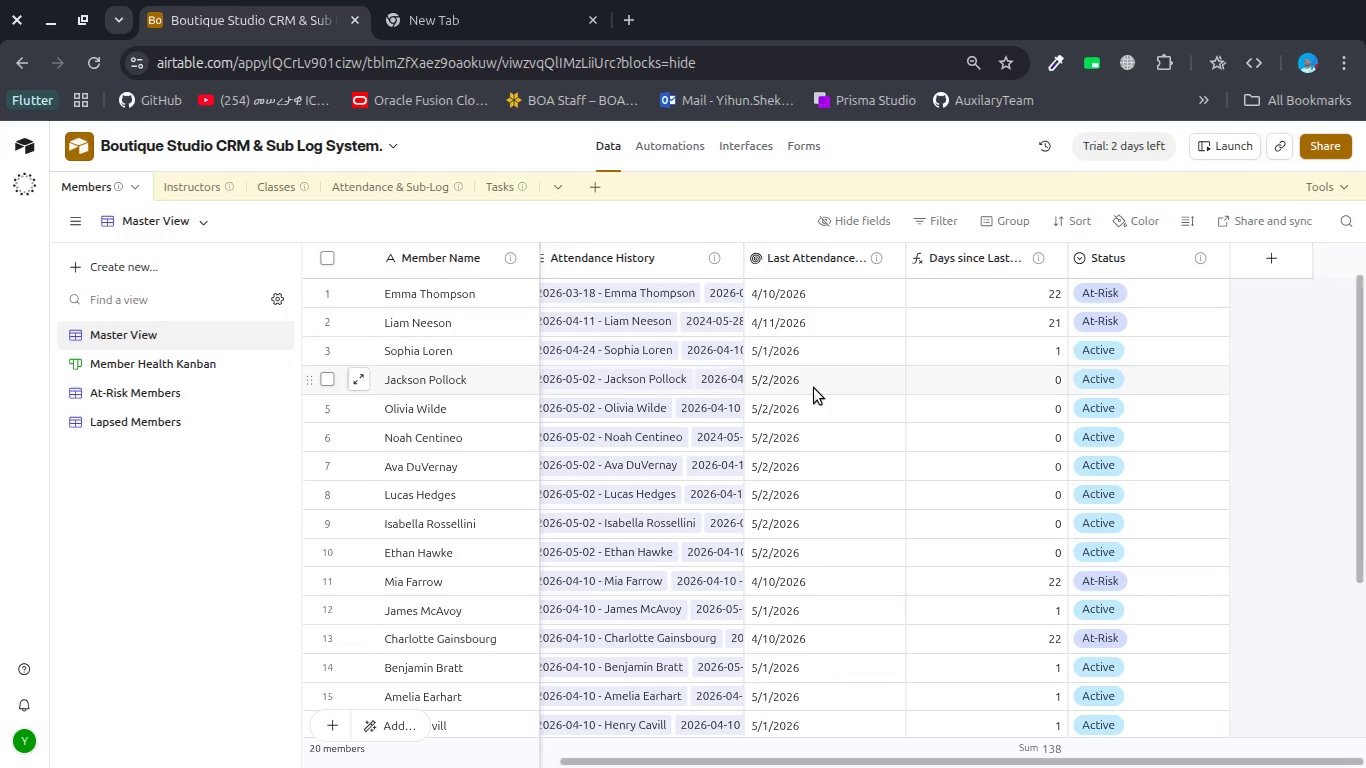 
left_click([751, 151])
 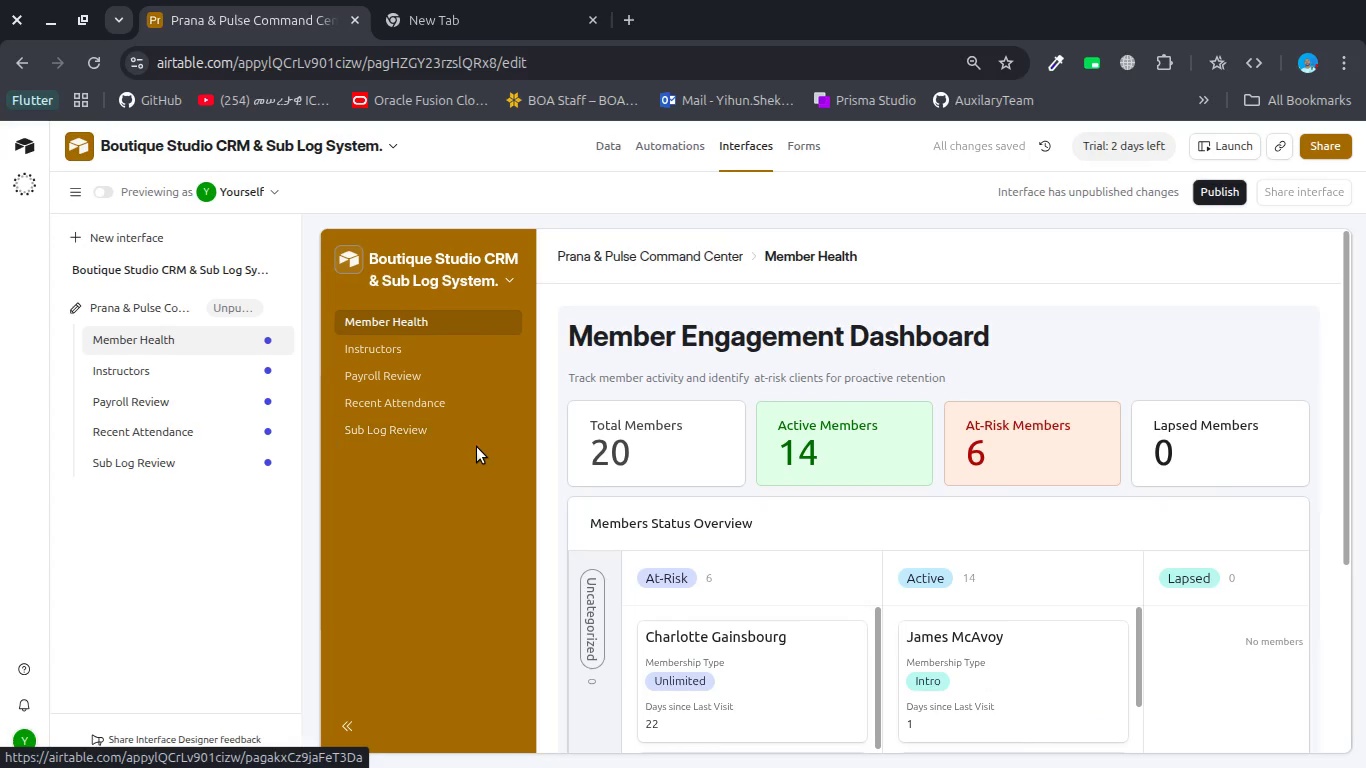 
left_click([463, 408])
 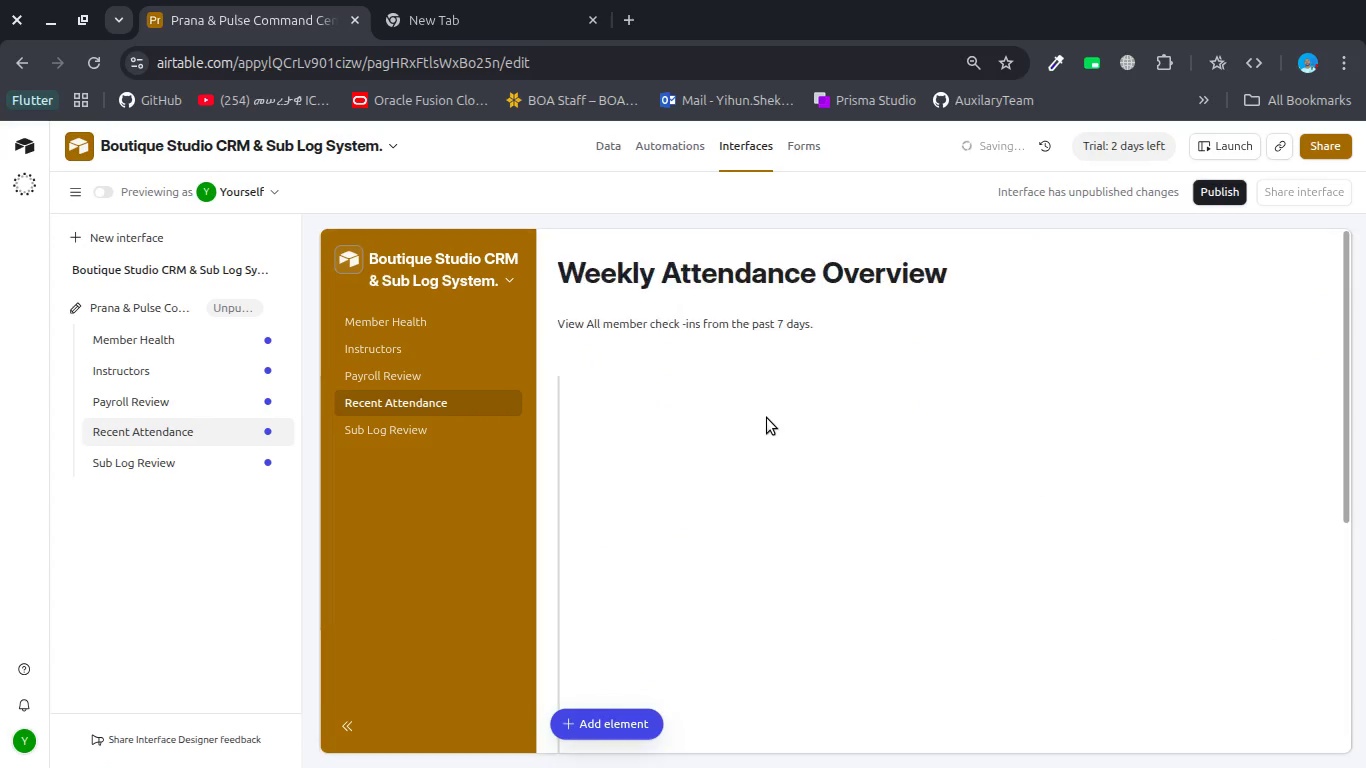 
scroll: coordinate [899, 500], scroll_direction: down, amount: 15.0
 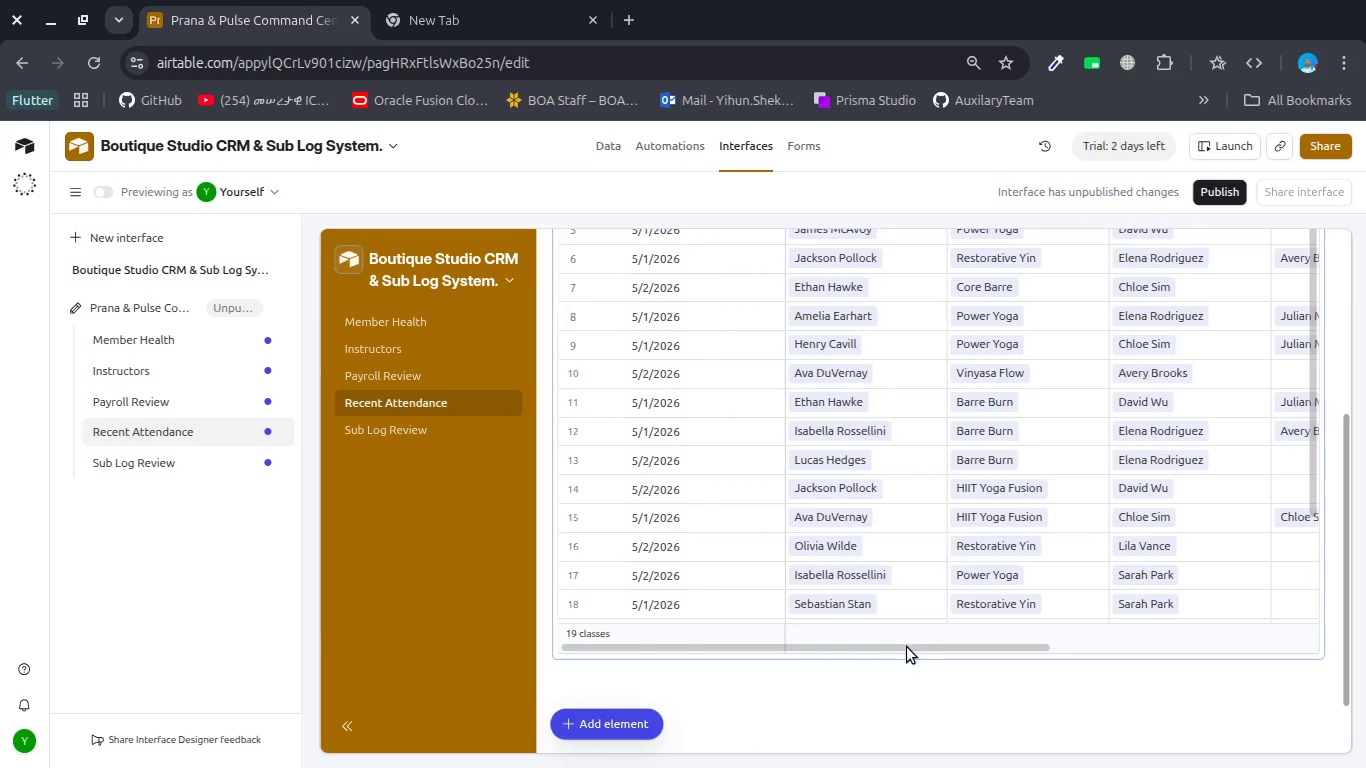 
left_click_drag(start_coordinate=[907, 648], to_coordinate=[1021, 659])
 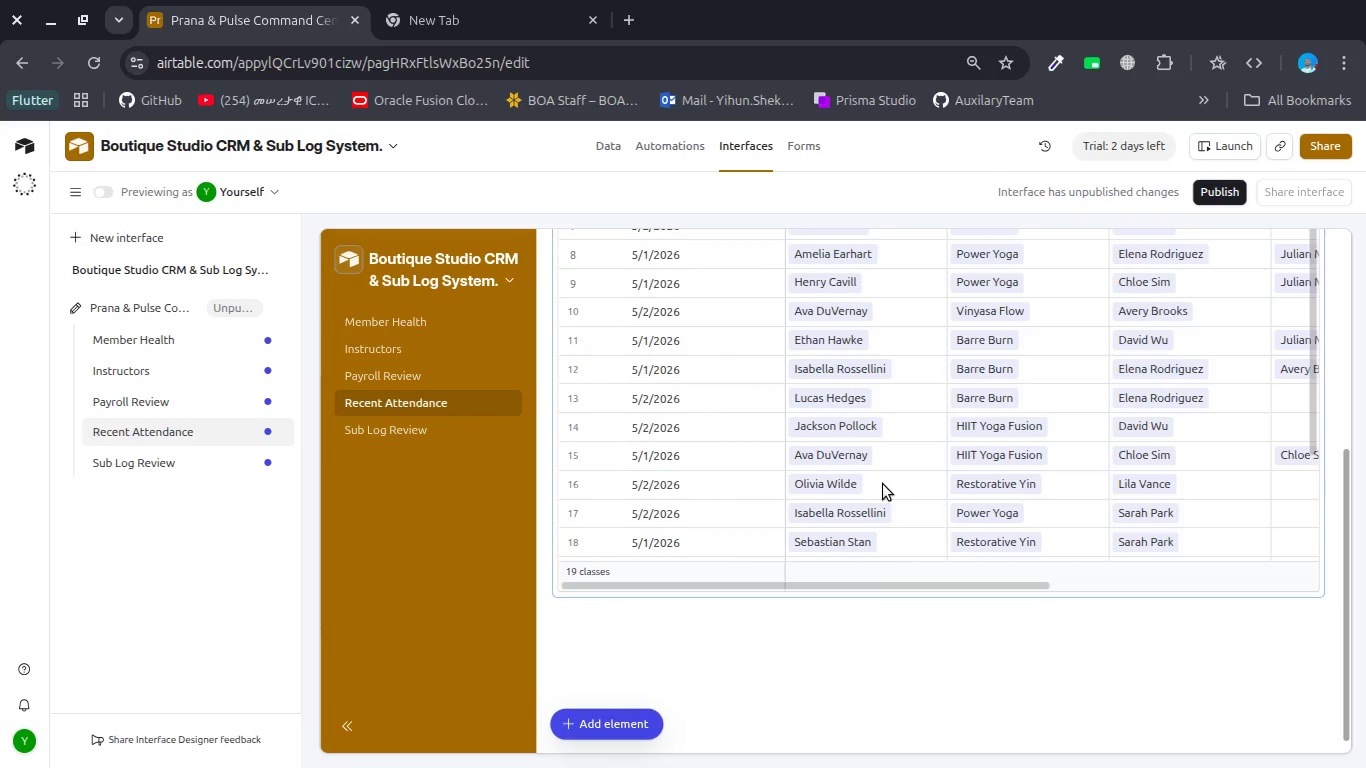 
hold_key(key=ShiftLeft, duration=1.11)
scroll: coordinate [883, 484], scroll_direction: up, amount: 3.0
 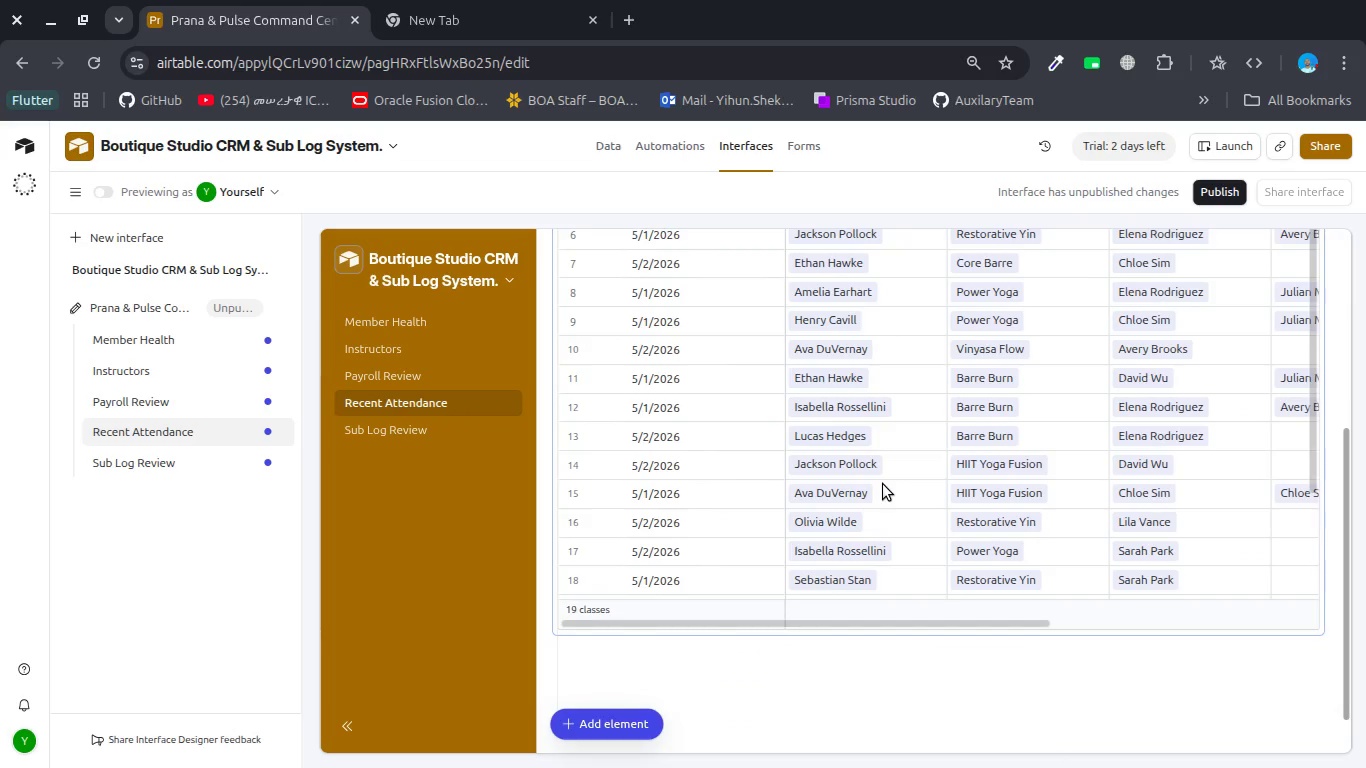 
key(Control+ControlLeft)
 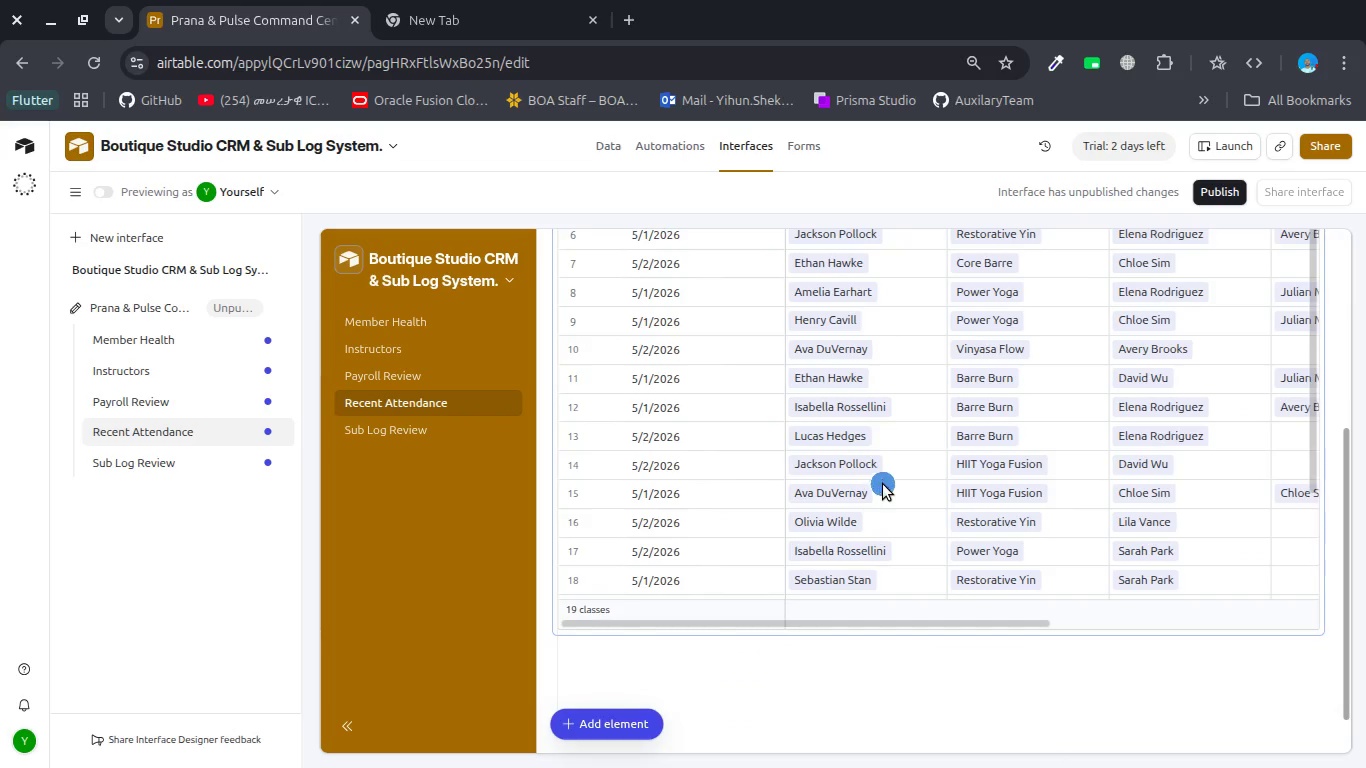 
right_click([883, 484])
 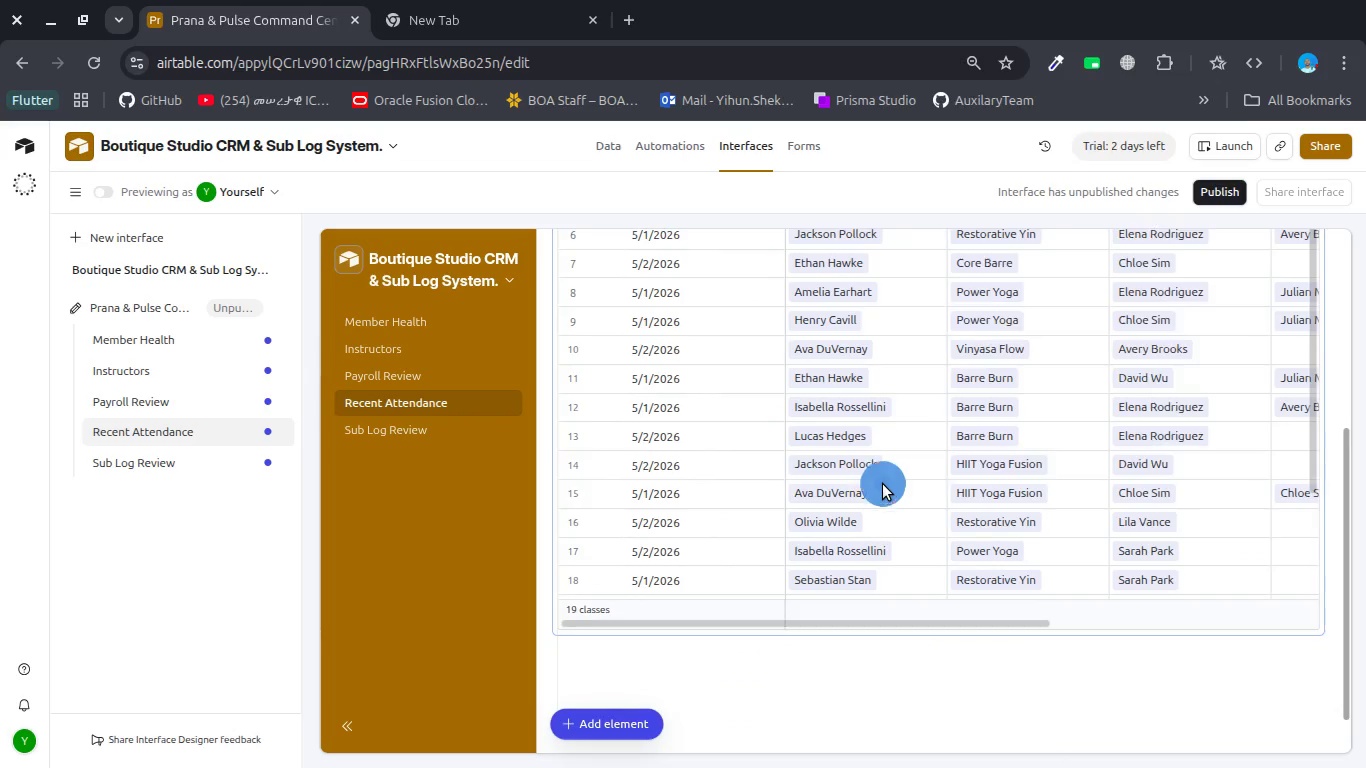 
hold_key(key=ControlLeft, duration=0.76)
 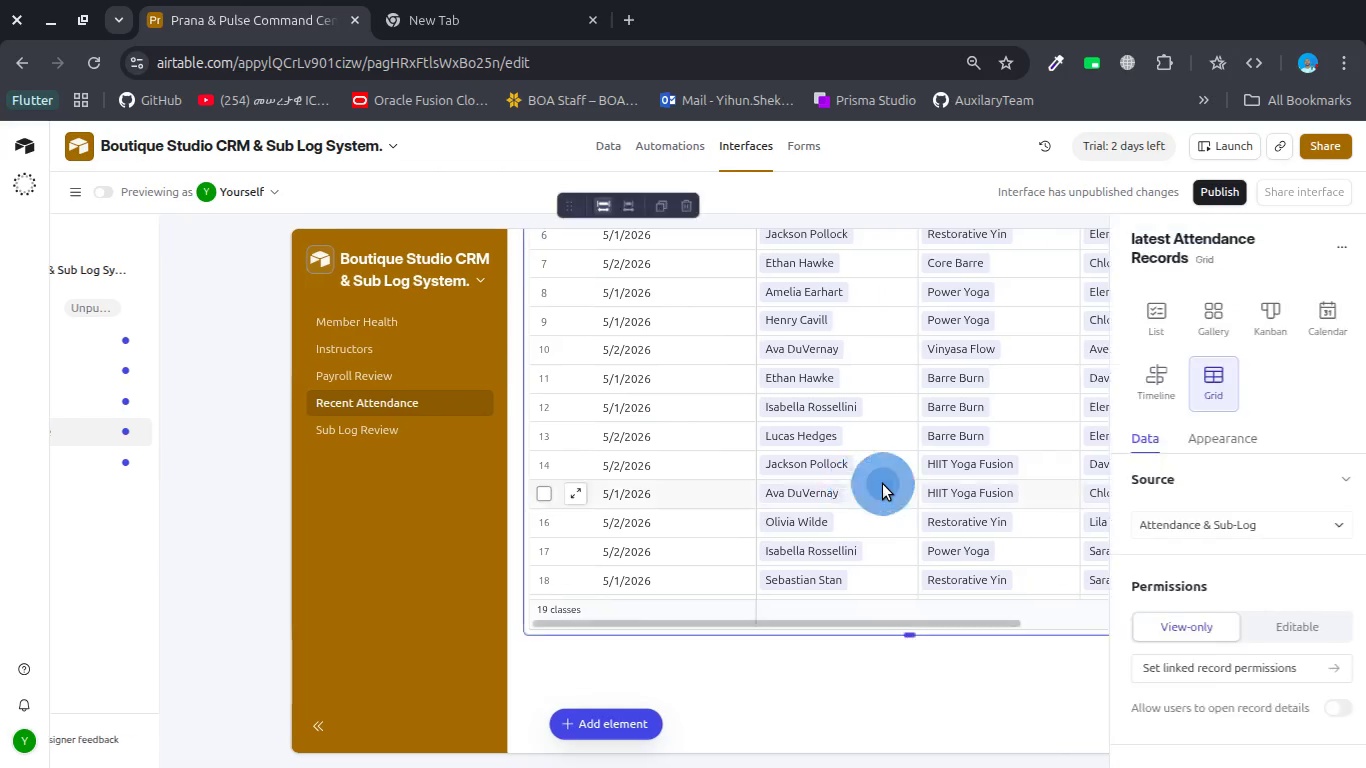 
left_click([883, 484])
 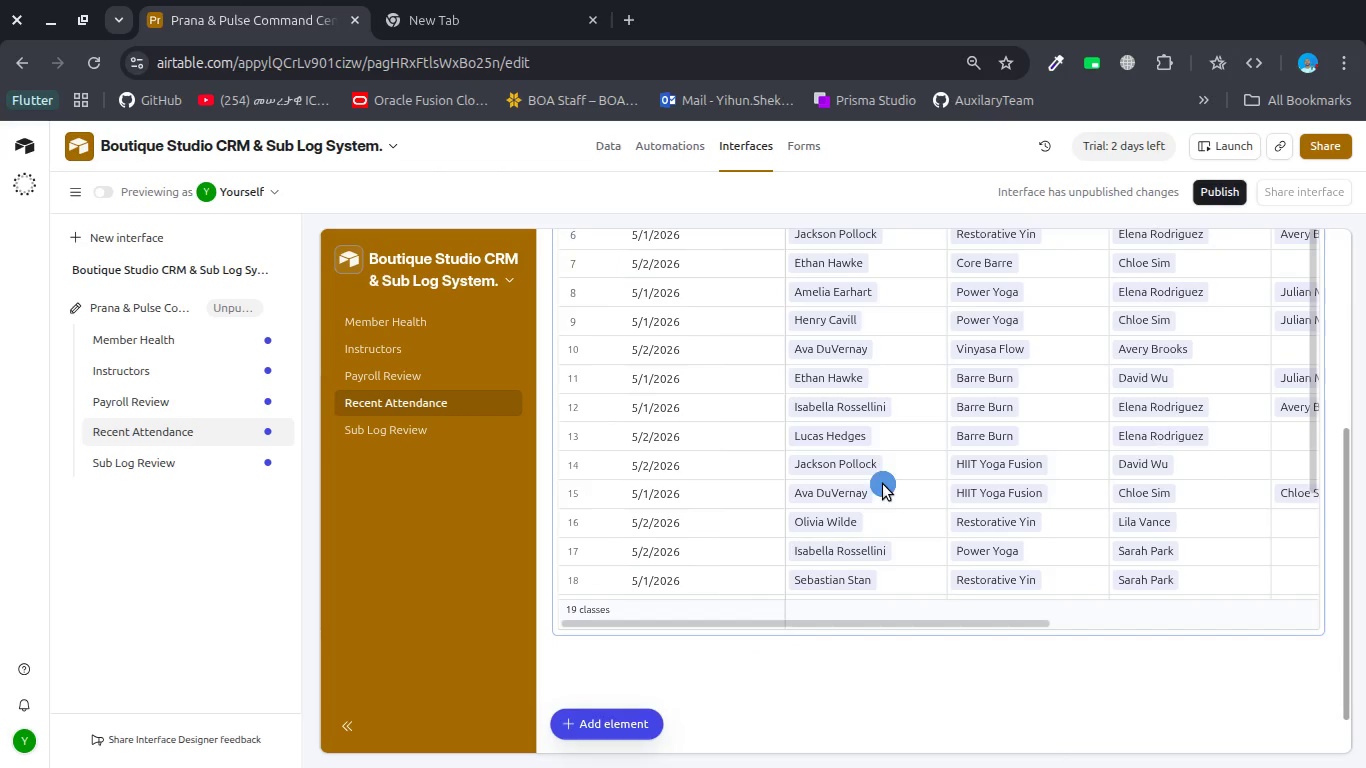 
hold_key(key=ControlLeft, duration=2.24)
 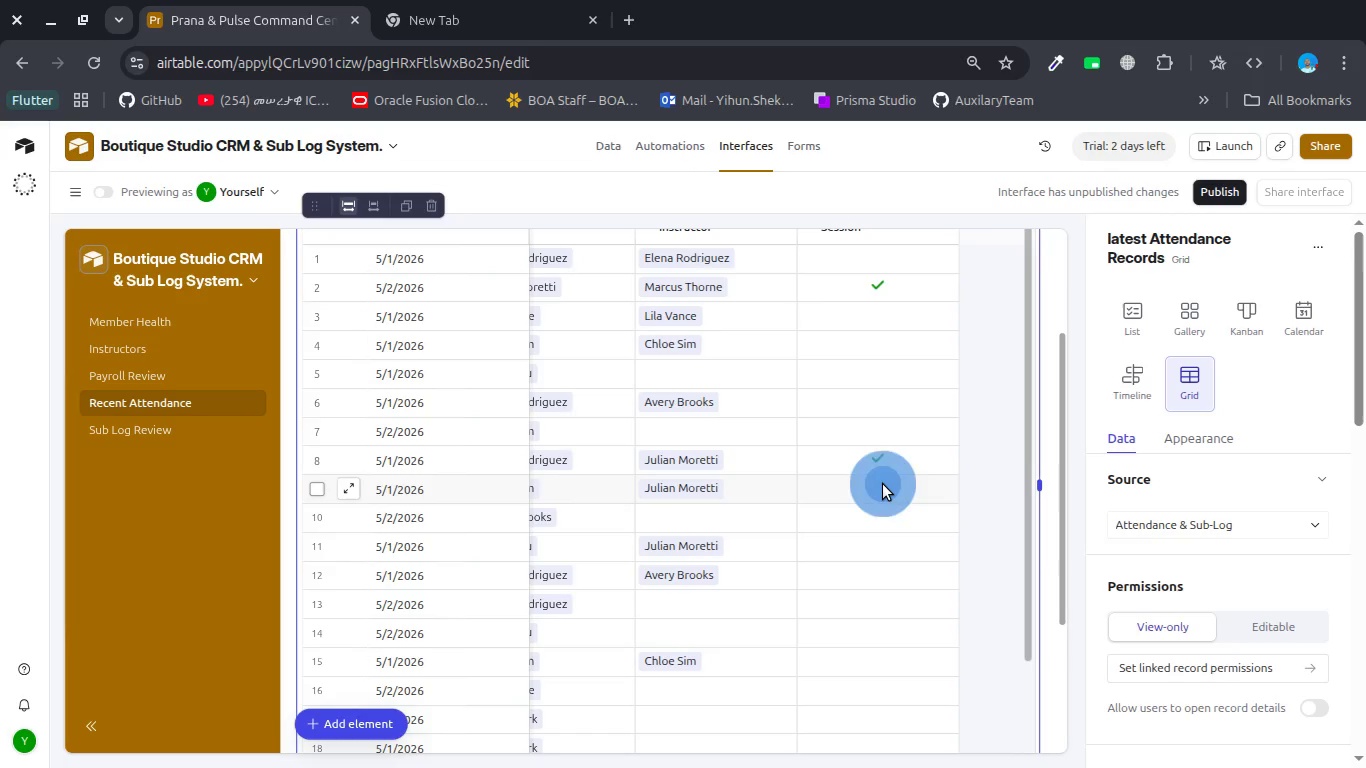 
scroll: coordinate [883, 484], scroll_direction: none, amount: 0.0
 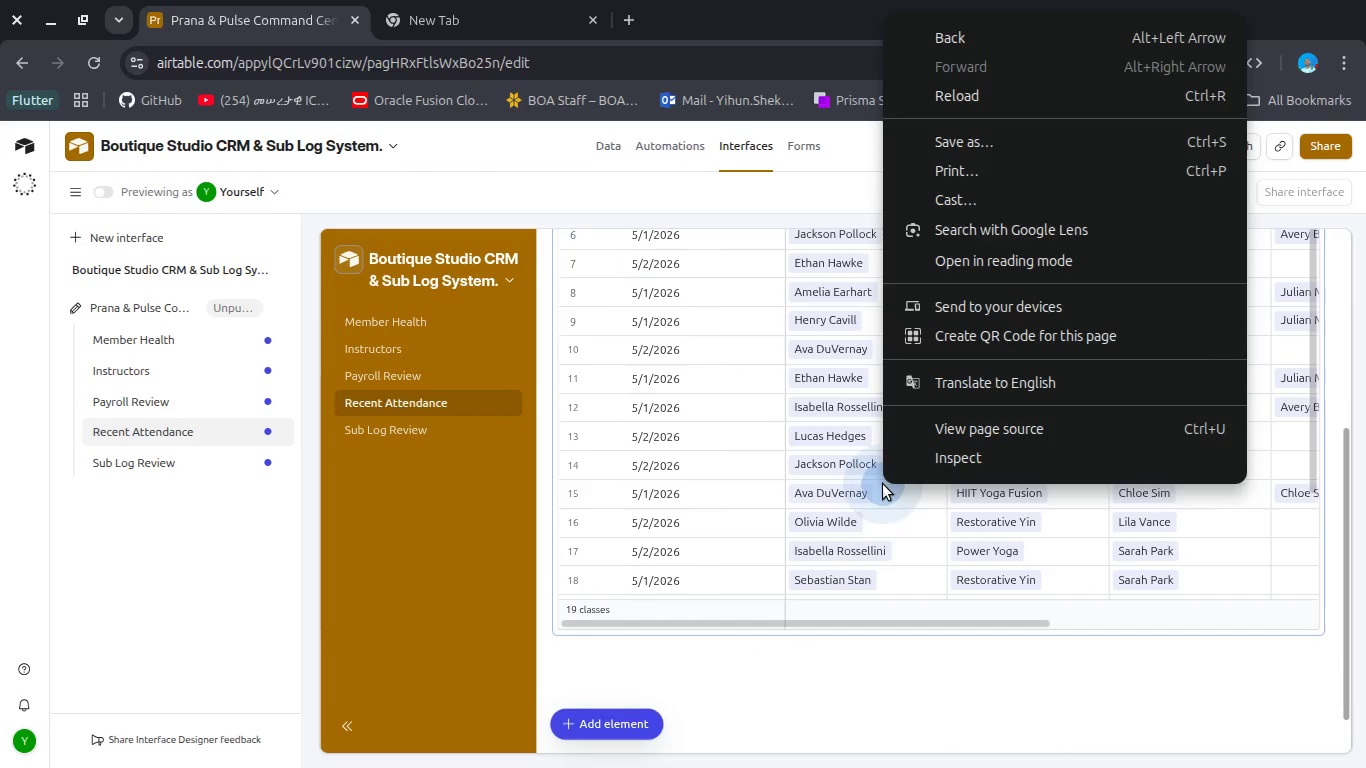 
scroll: coordinate [883, 484], scroll_direction: up, amount: 1.0
 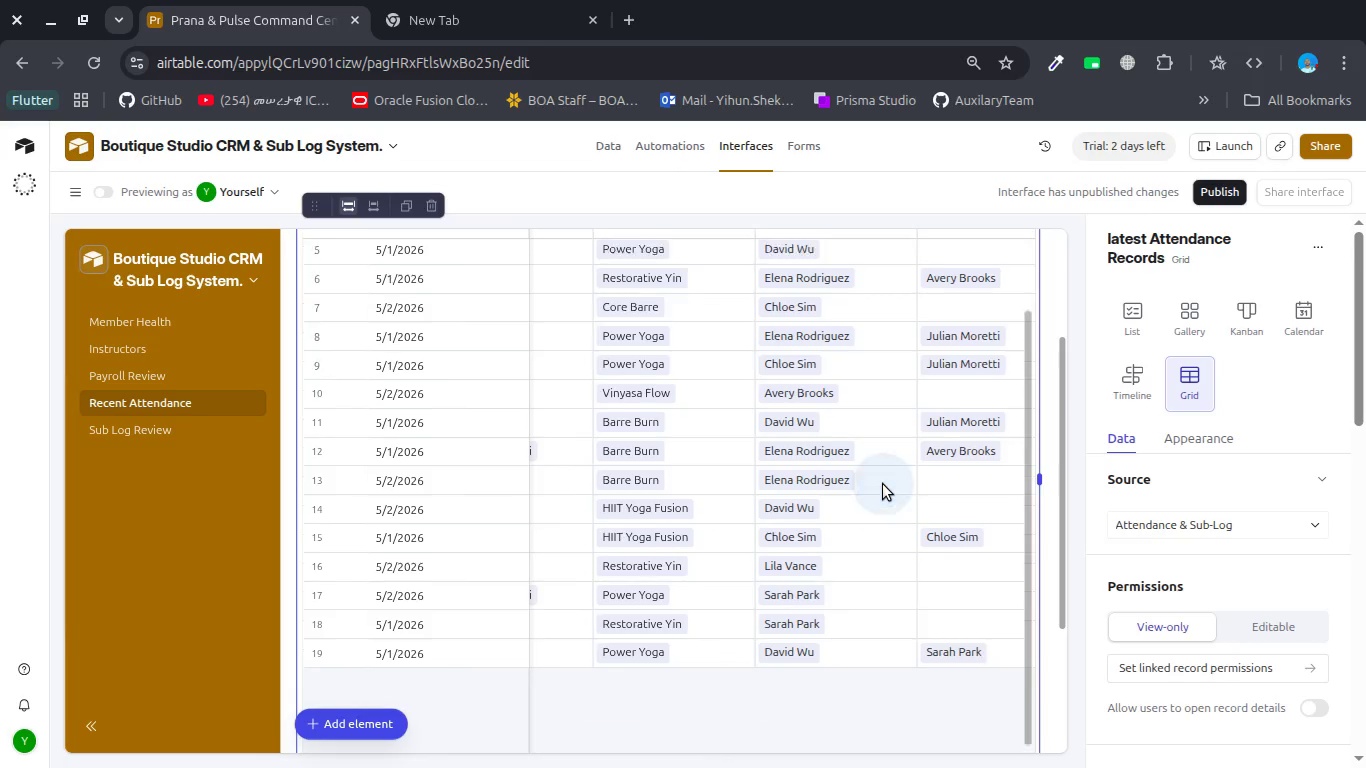 
scroll: coordinate [883, 484], scroll_direction: none, amount: 0.0
 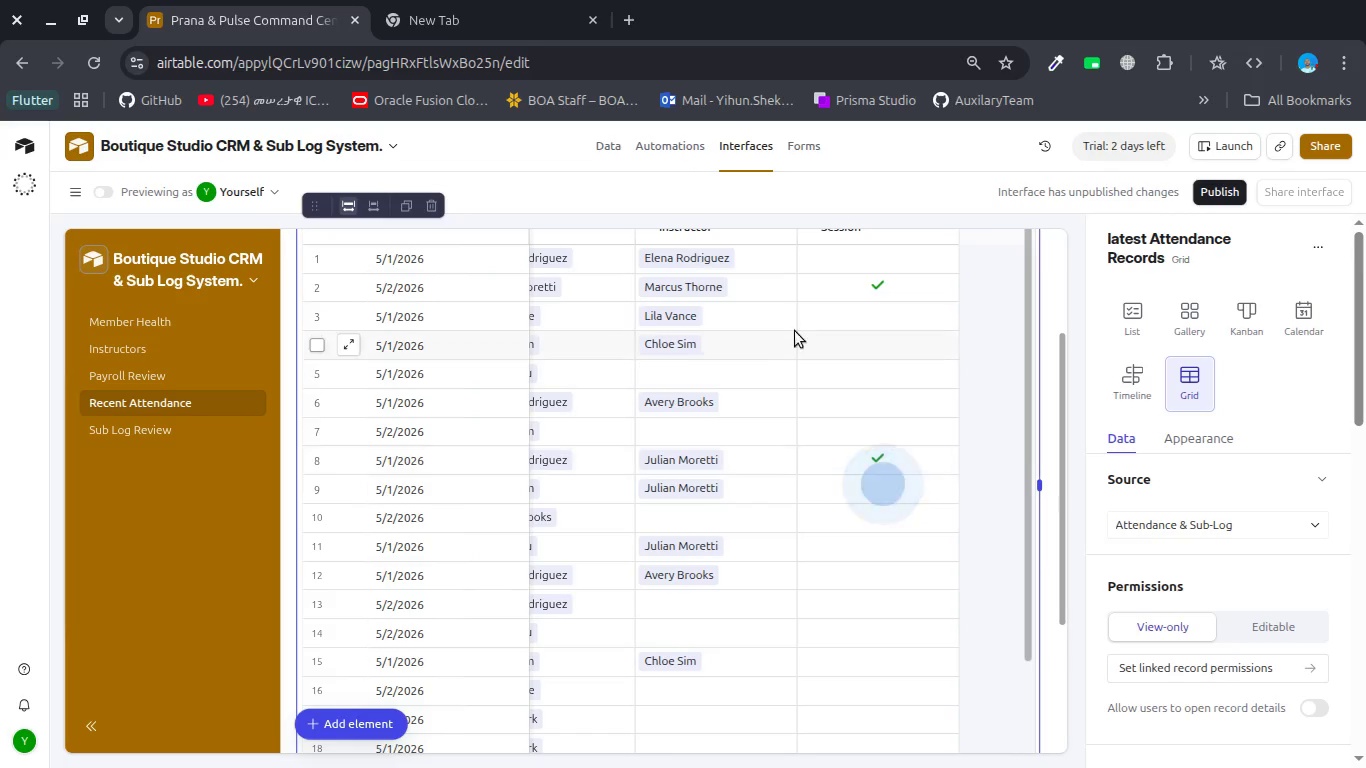 
left_click([775, 296])
 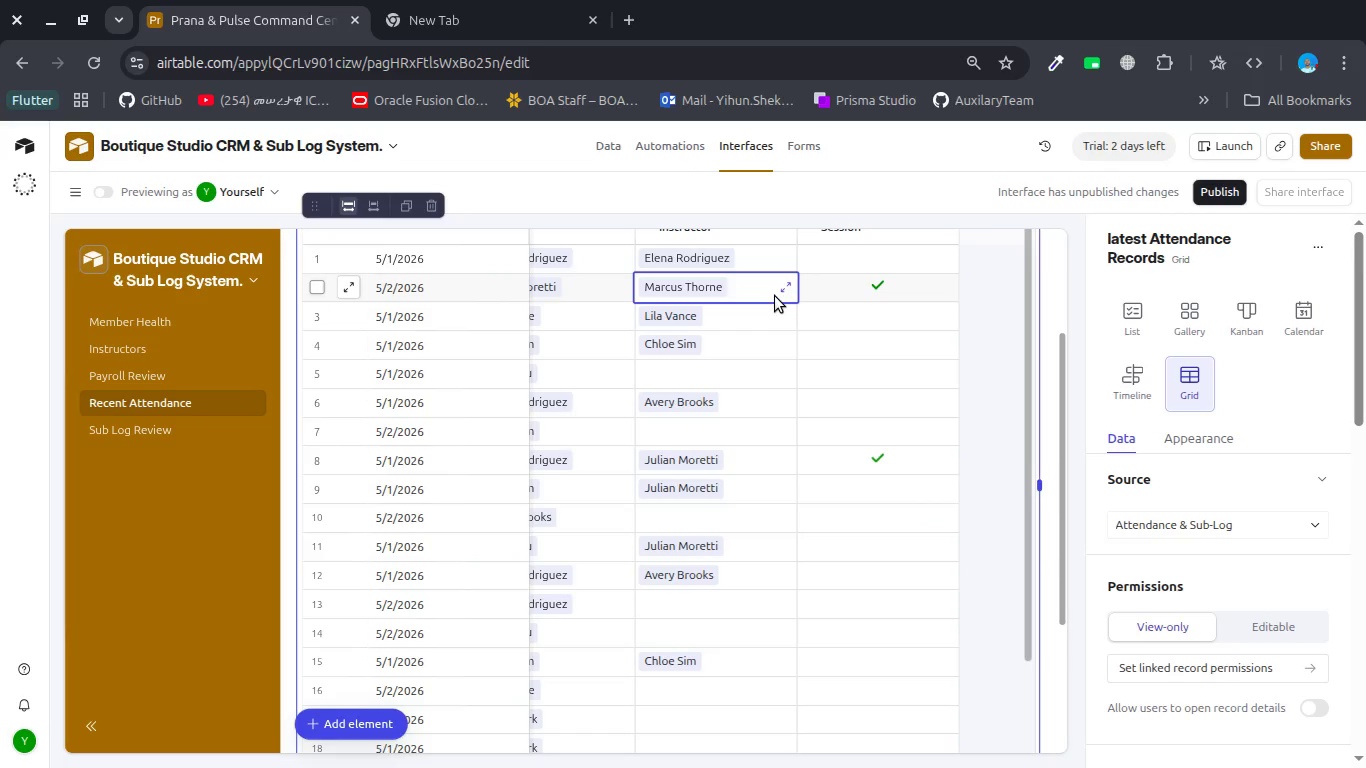 
left_click([827, 292])
 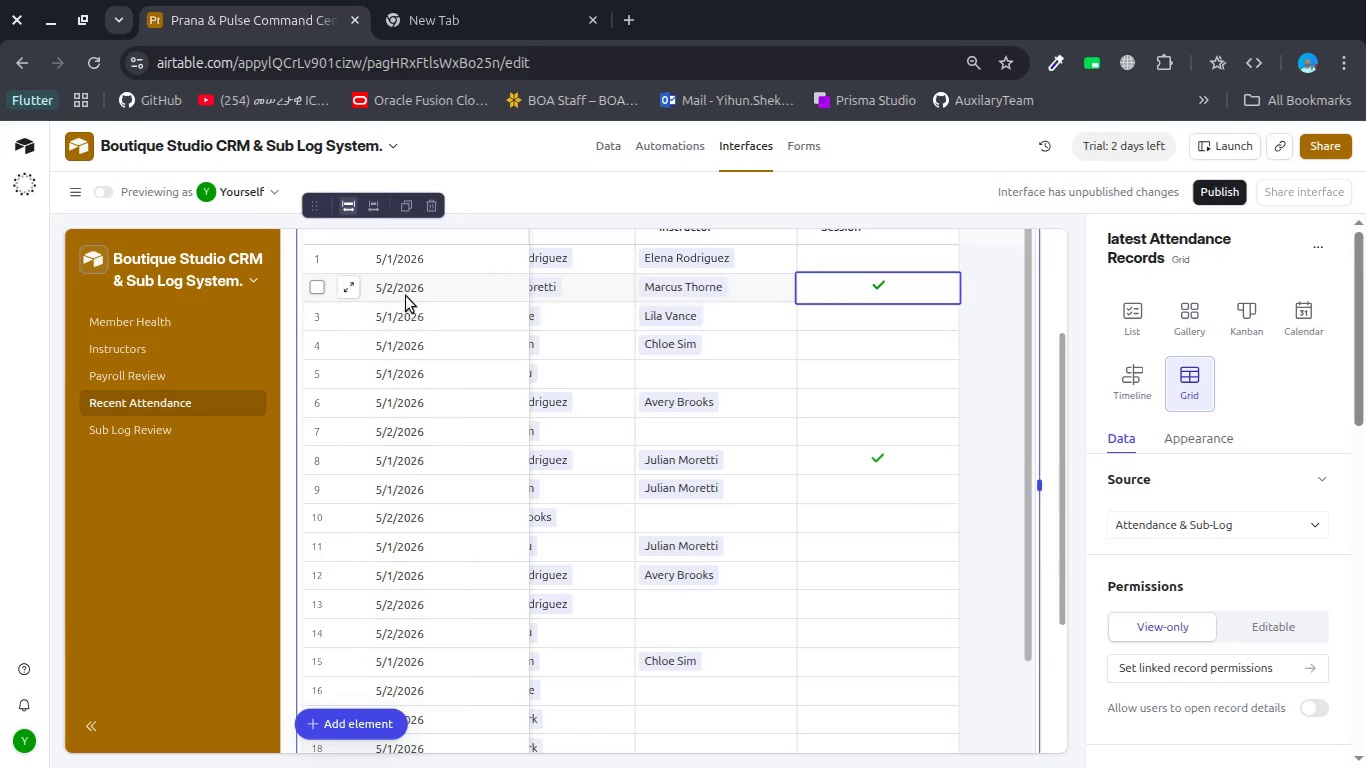 
left_click([406, 296])
 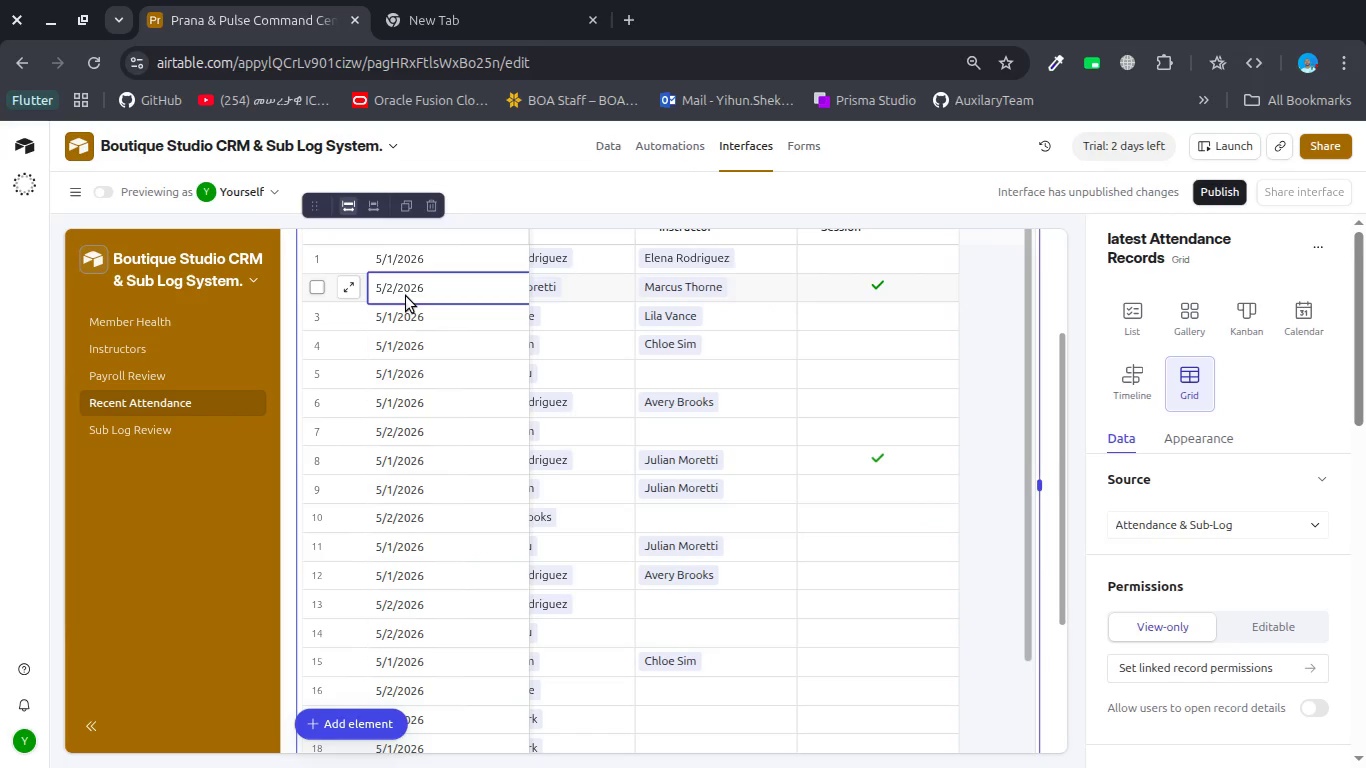 
double_click([406, 296])
 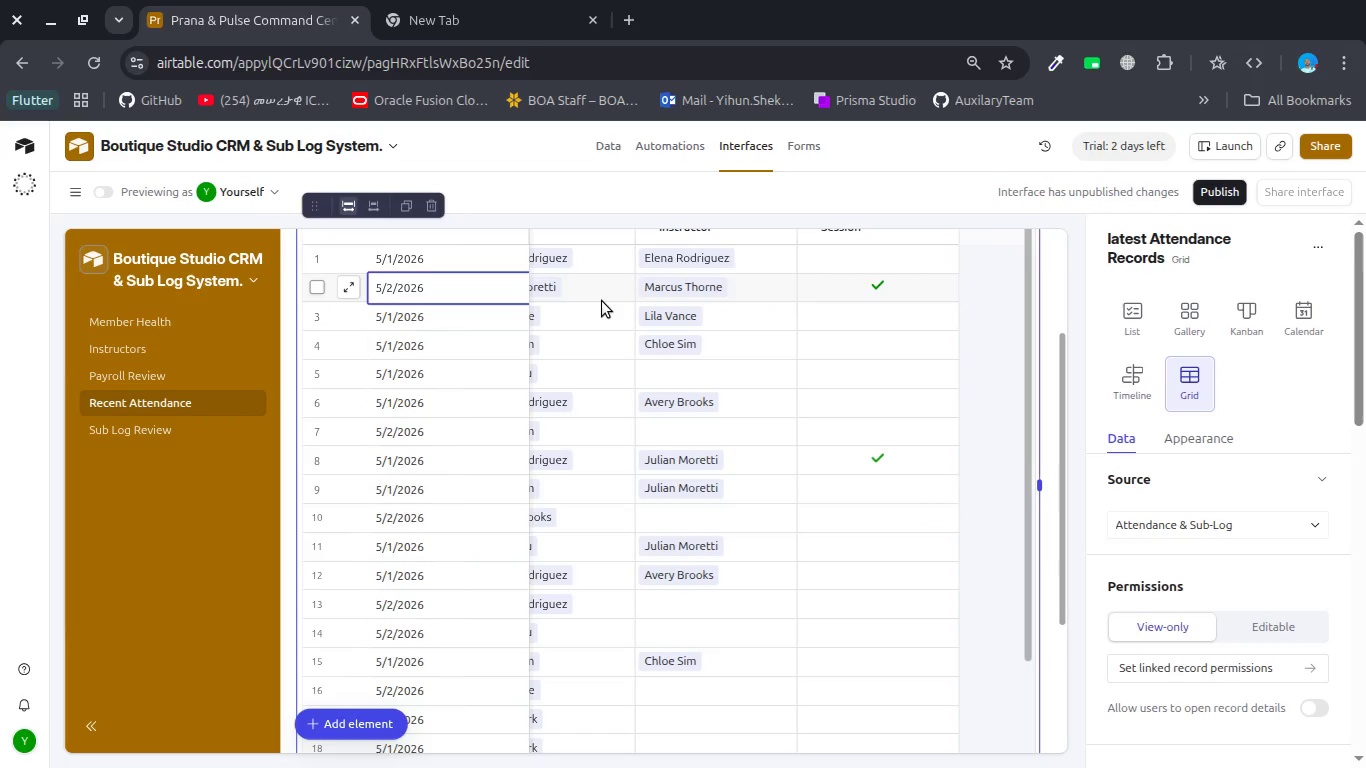 
scroll: coordinate [602, 301], scroll_direction: up, amount: 5.0
 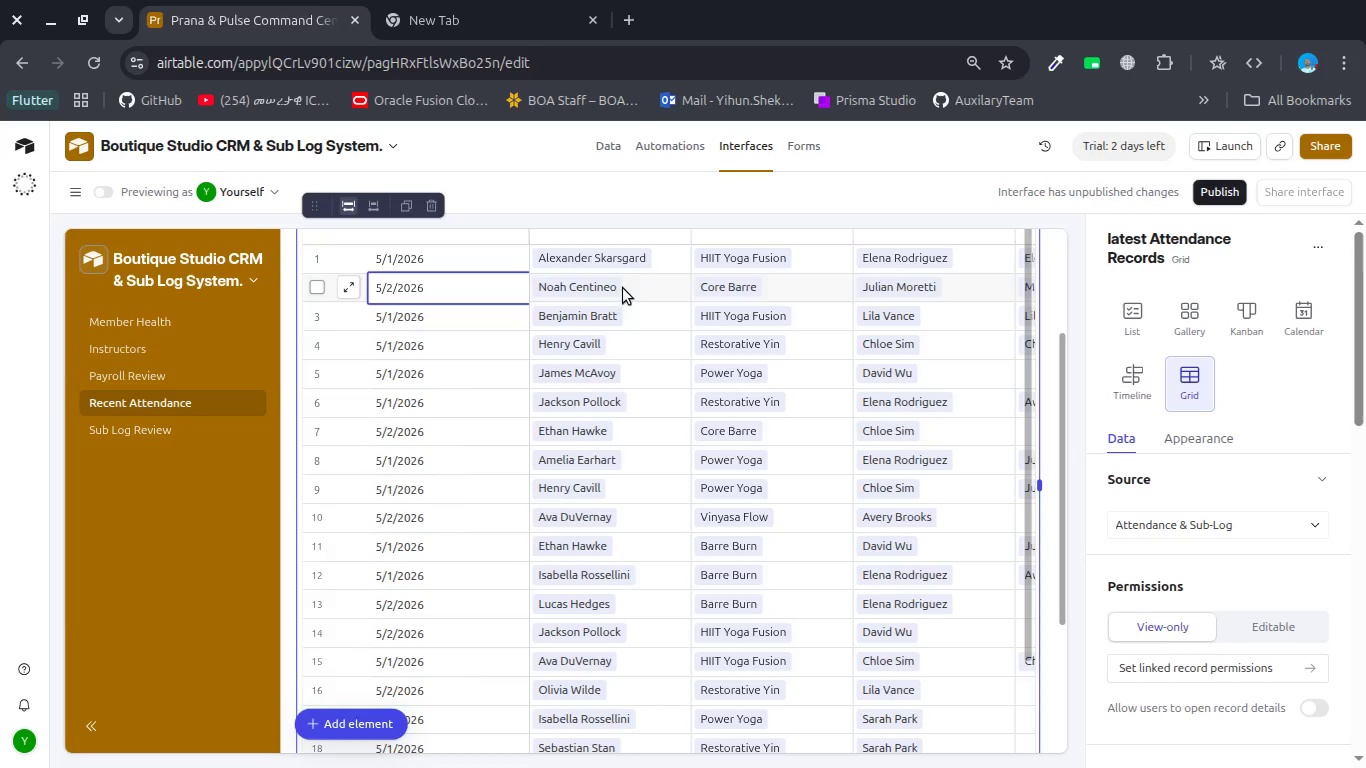 
wait(6.36)
 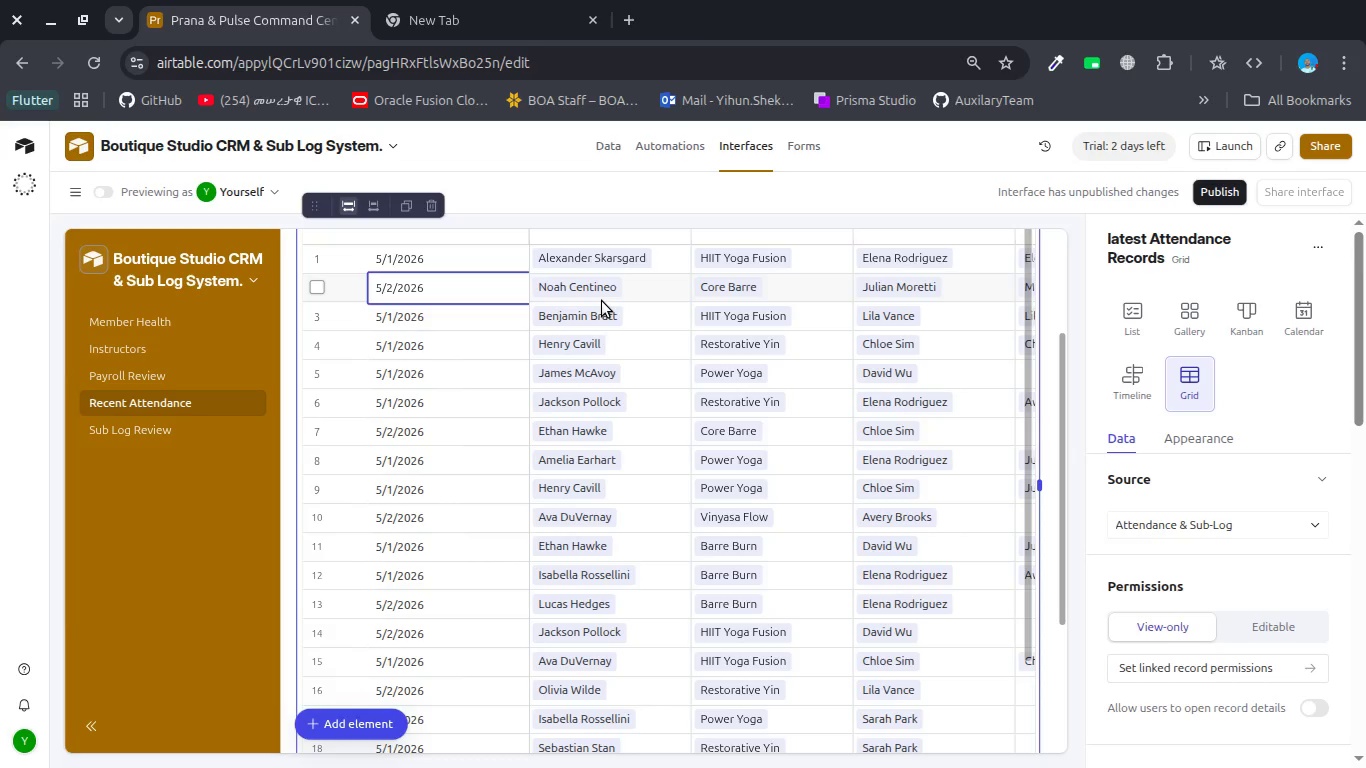 
left_click([573, 288])
 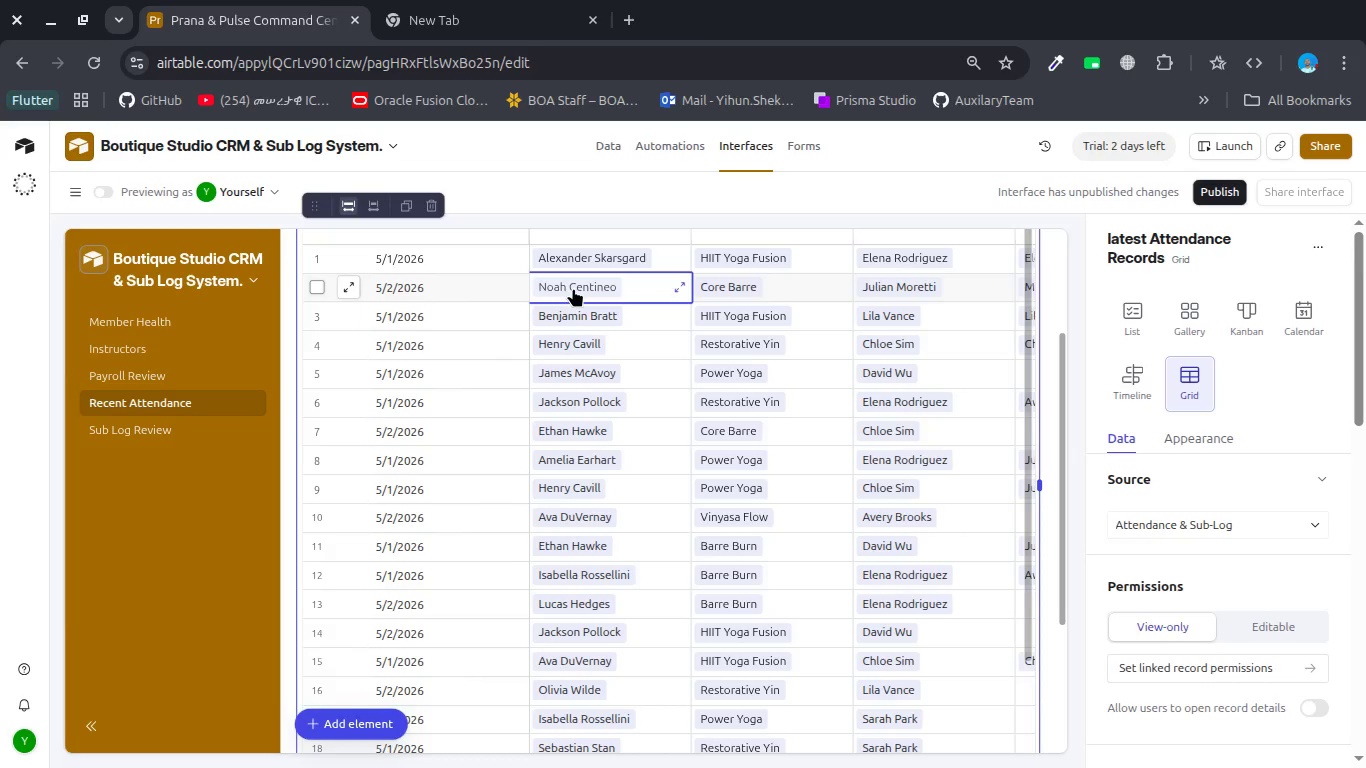 
left_click([573, 288])
 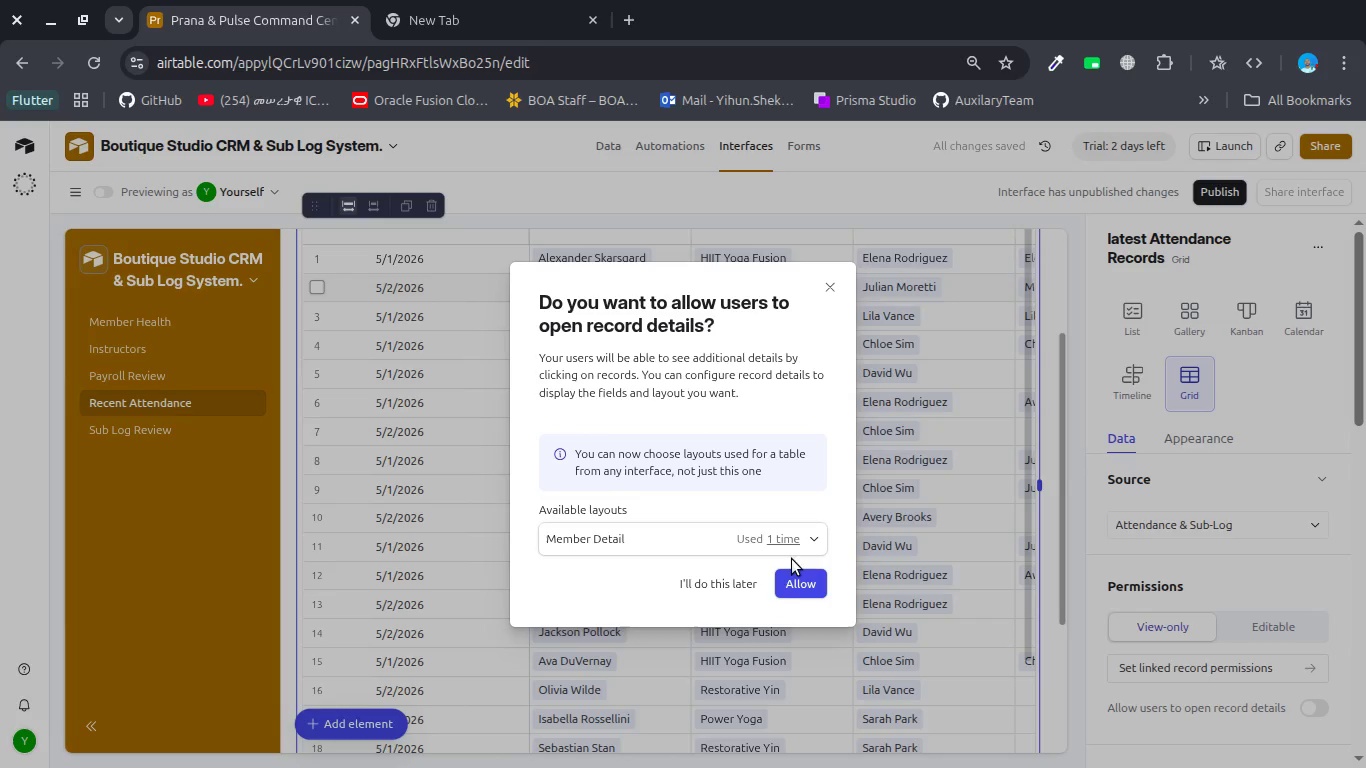 
left_click([792, 585])
 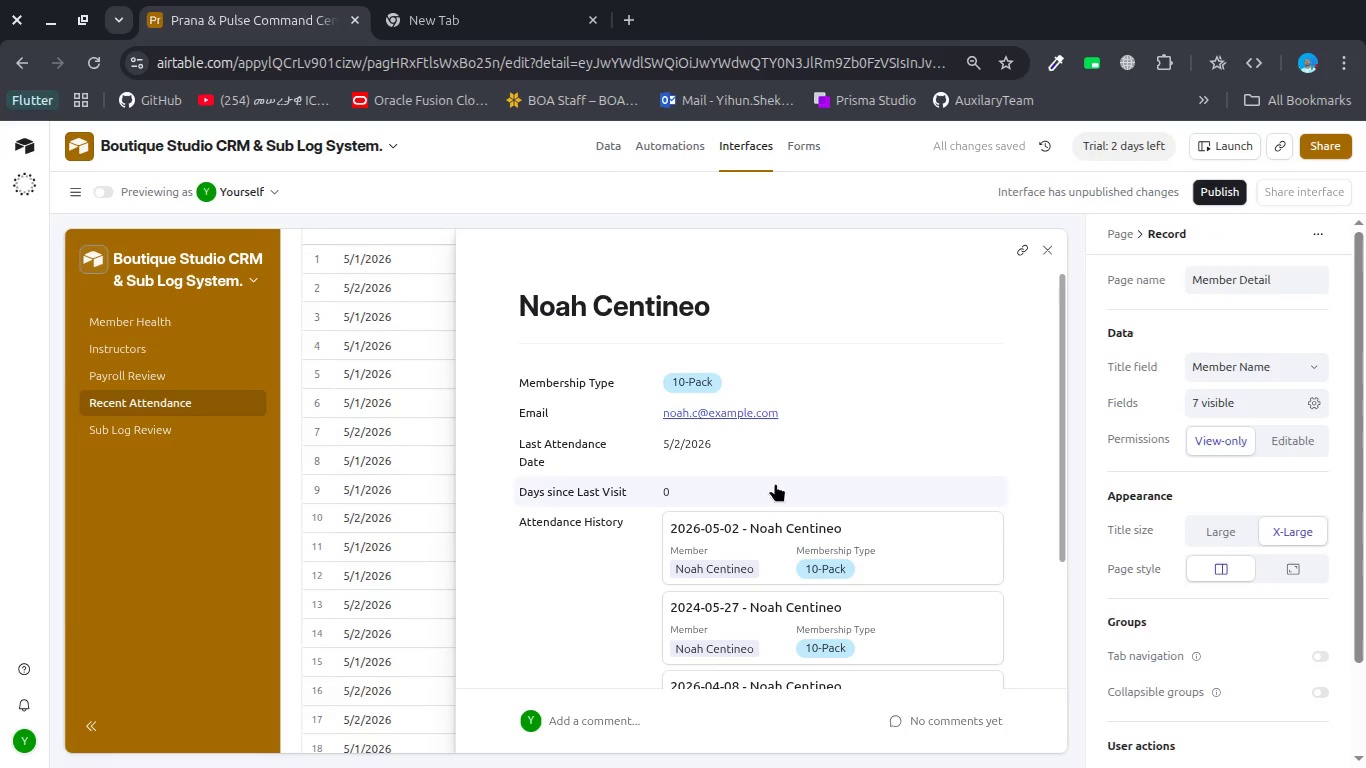 
scroll: coordinate [775, 483], scroll_direction: down, amount: 1.0
 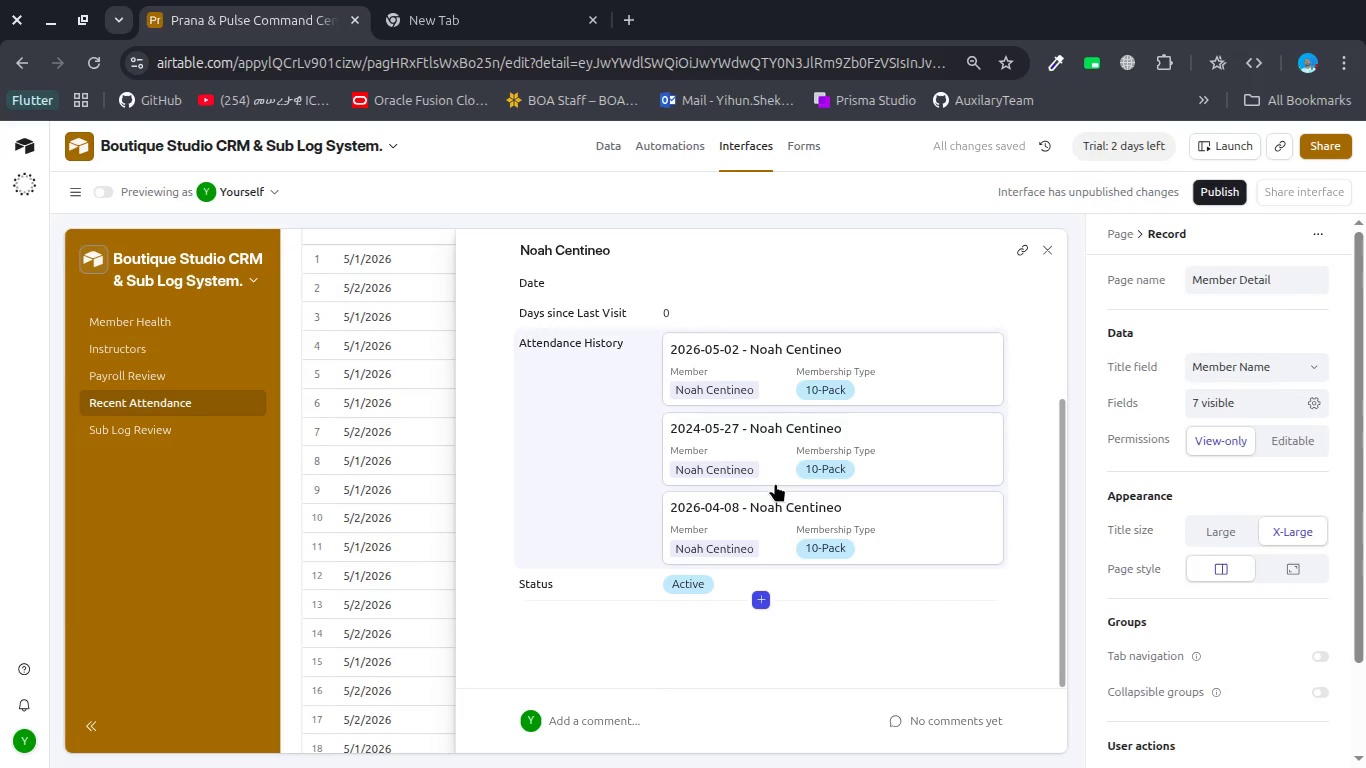 
scroll: coordinate [775, 483], scroll_direction: up, amount: 3.0
 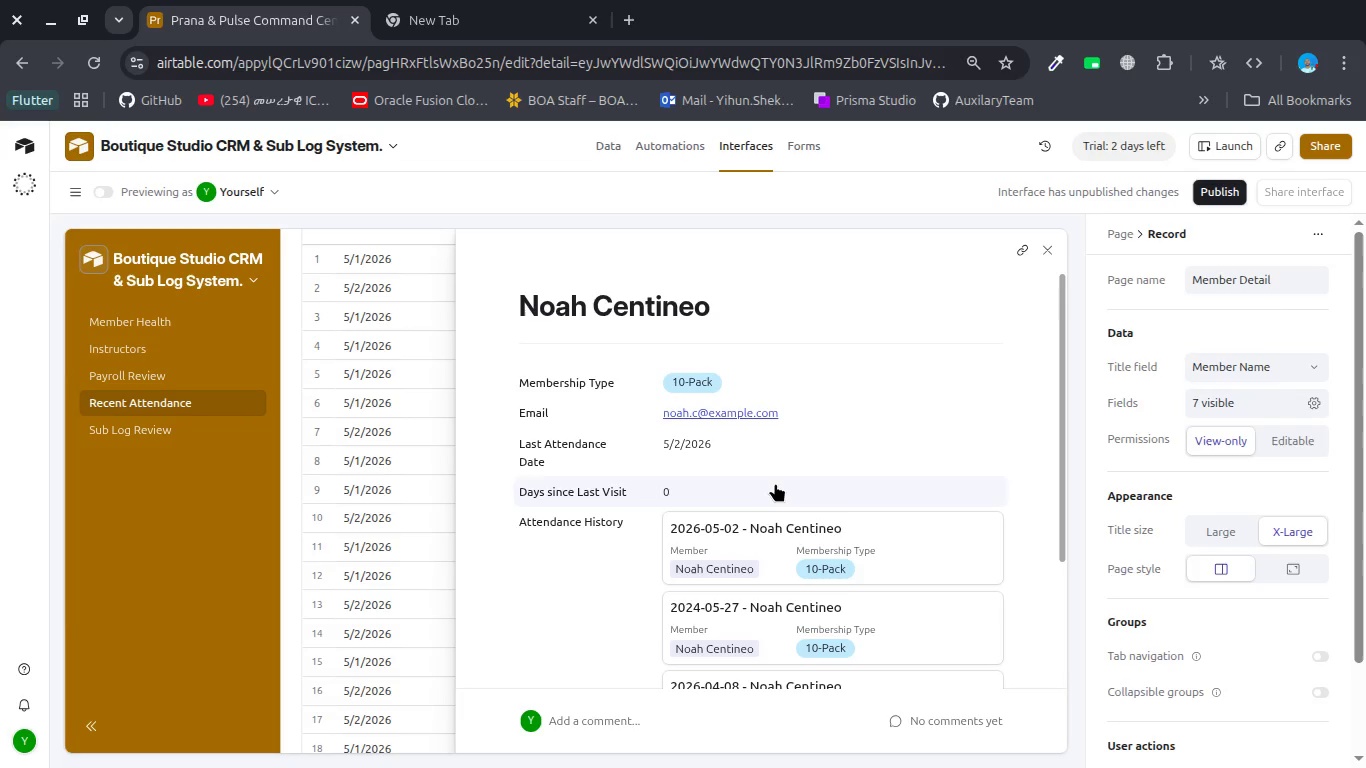 
wait(15.36)
 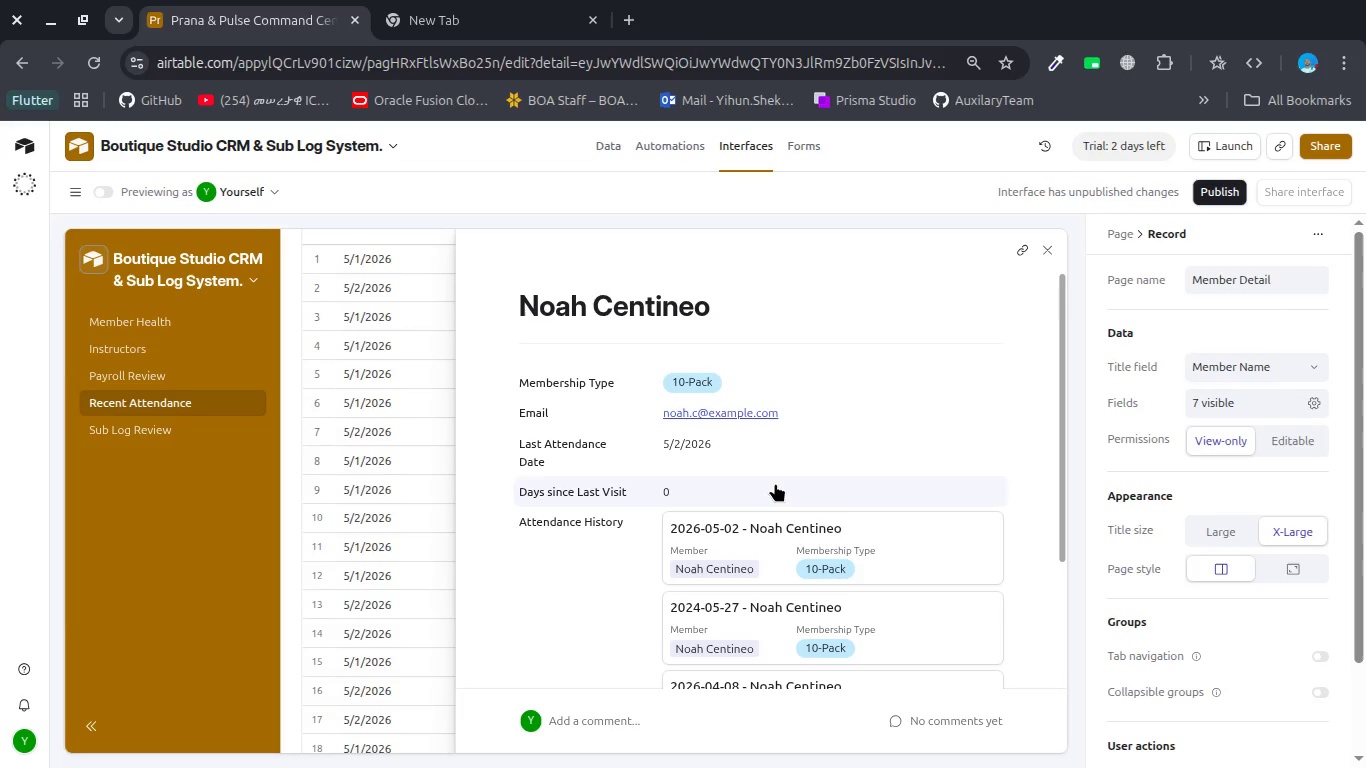 
left_click([610, 146])
 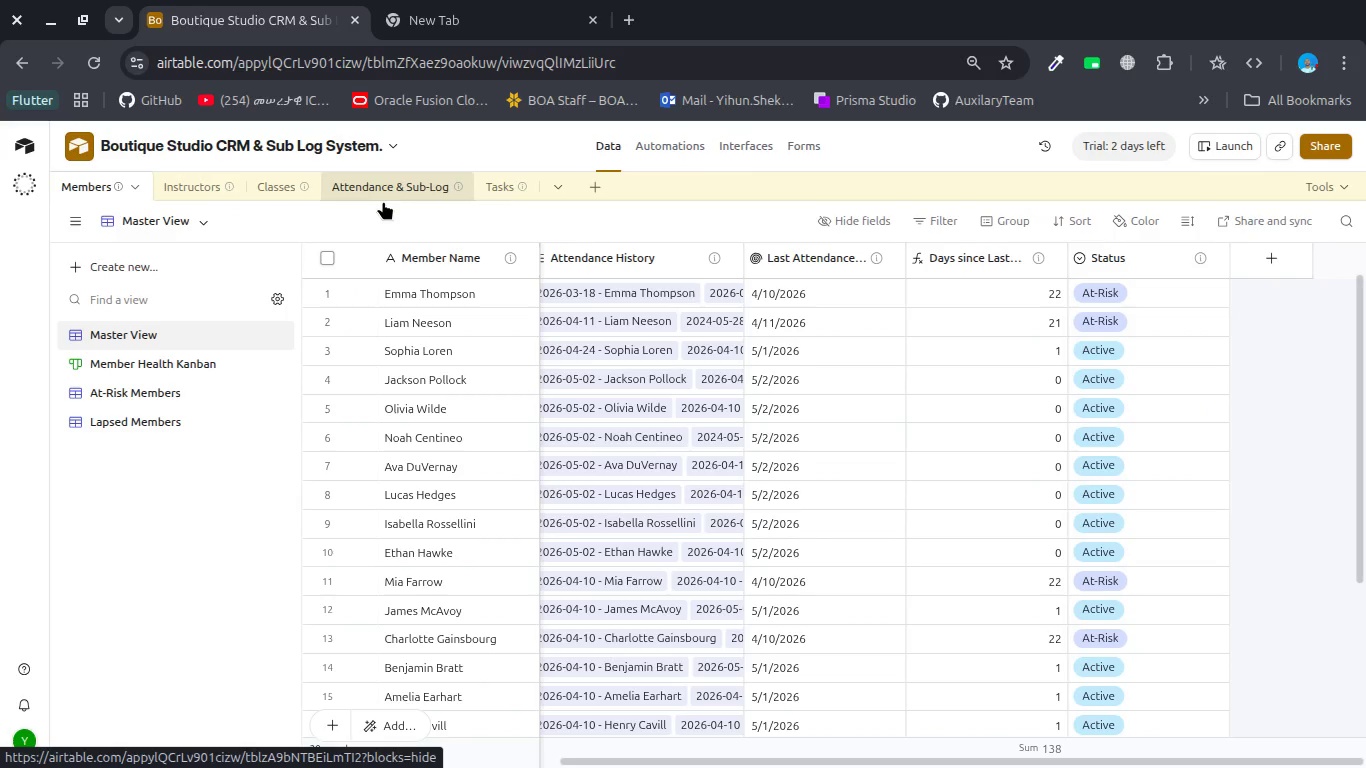 
left_click([380, 192])
 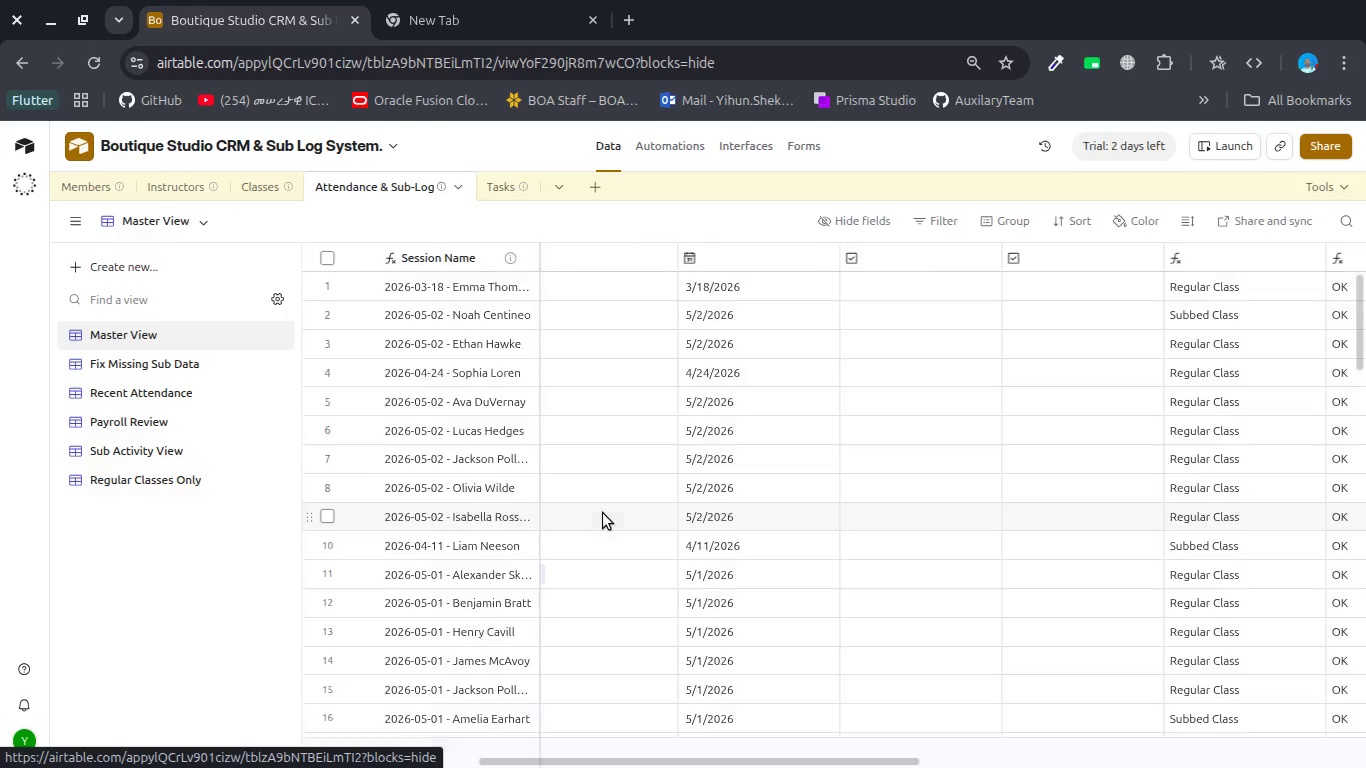 
scroll: coordinate [603, 513], scroll_direction: down, amount: 20.0
 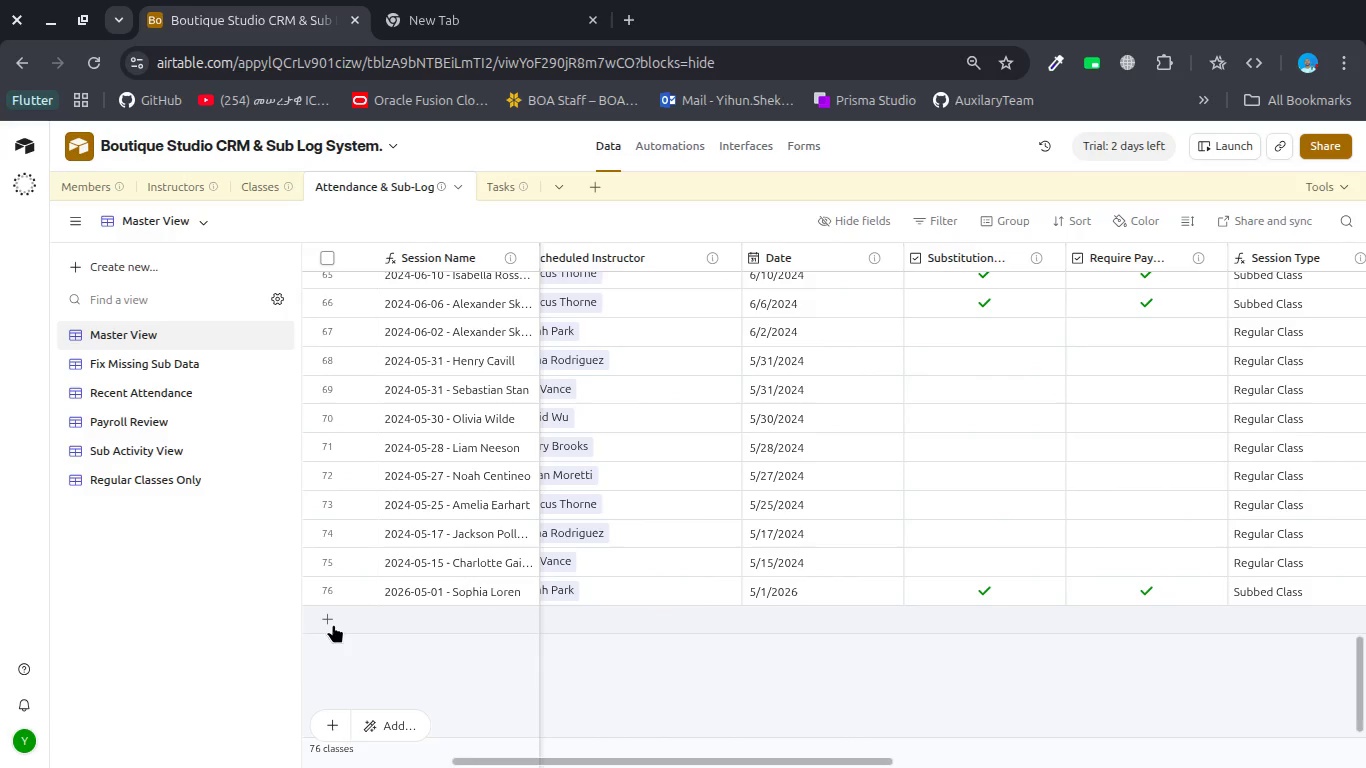 
left_click([329, 622])
 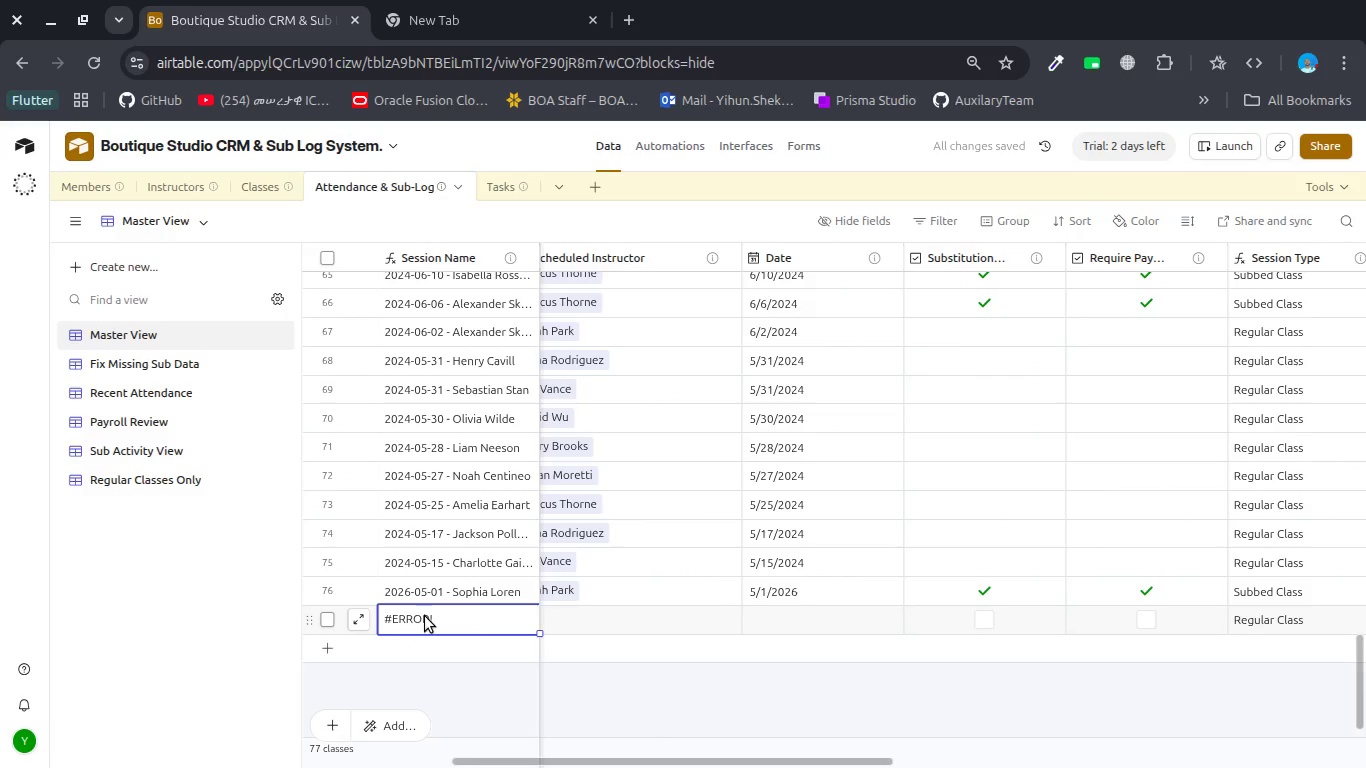 
double_click([579, 621])
 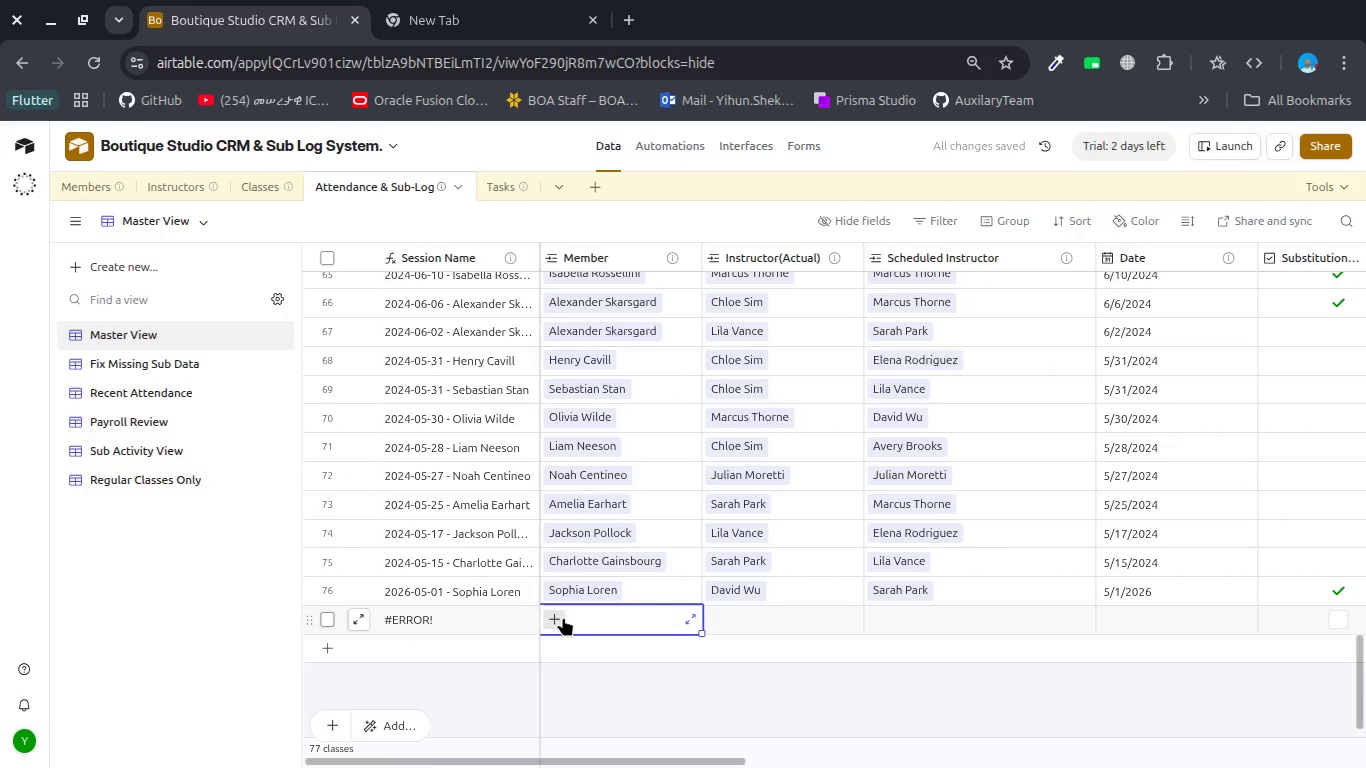 
scroll: coordinate [579, 621], scroll_direction: up, amount: 19.0
 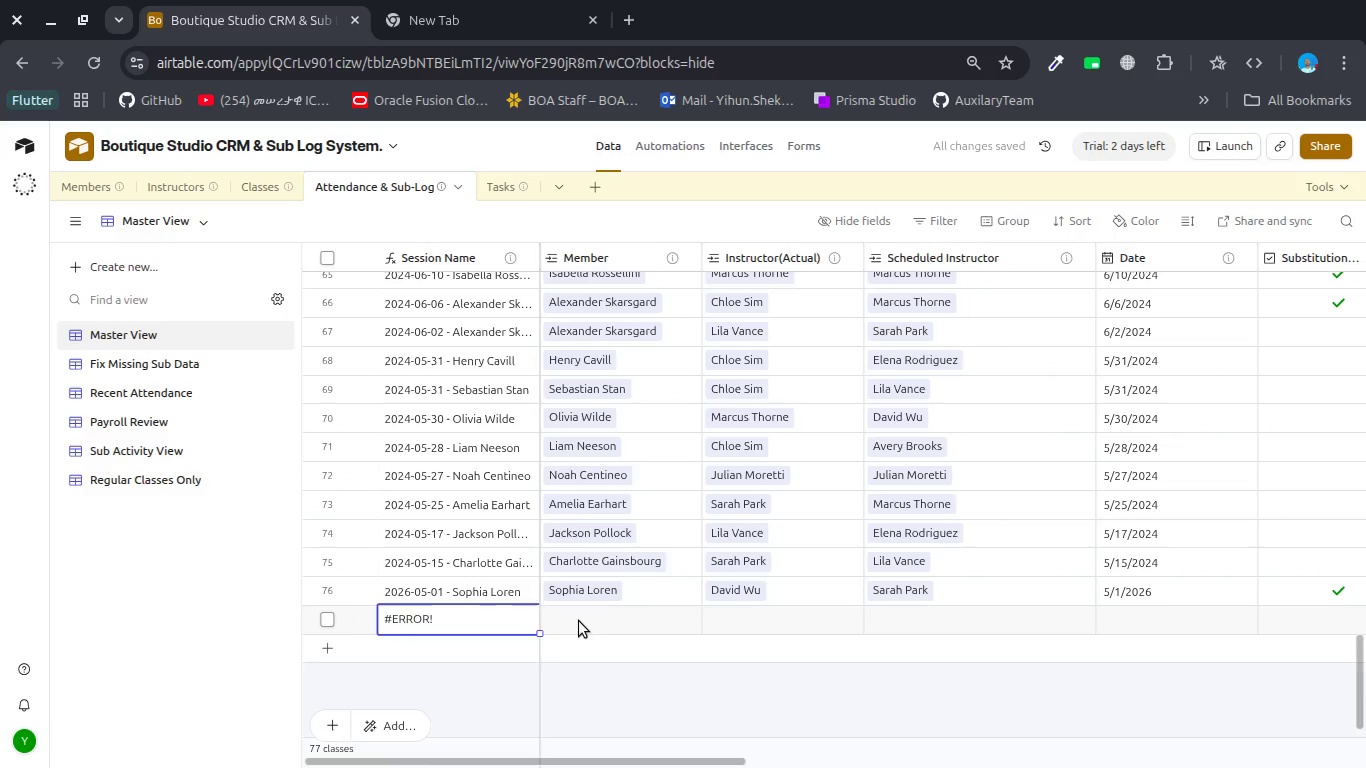 
left_click([551, 617])
 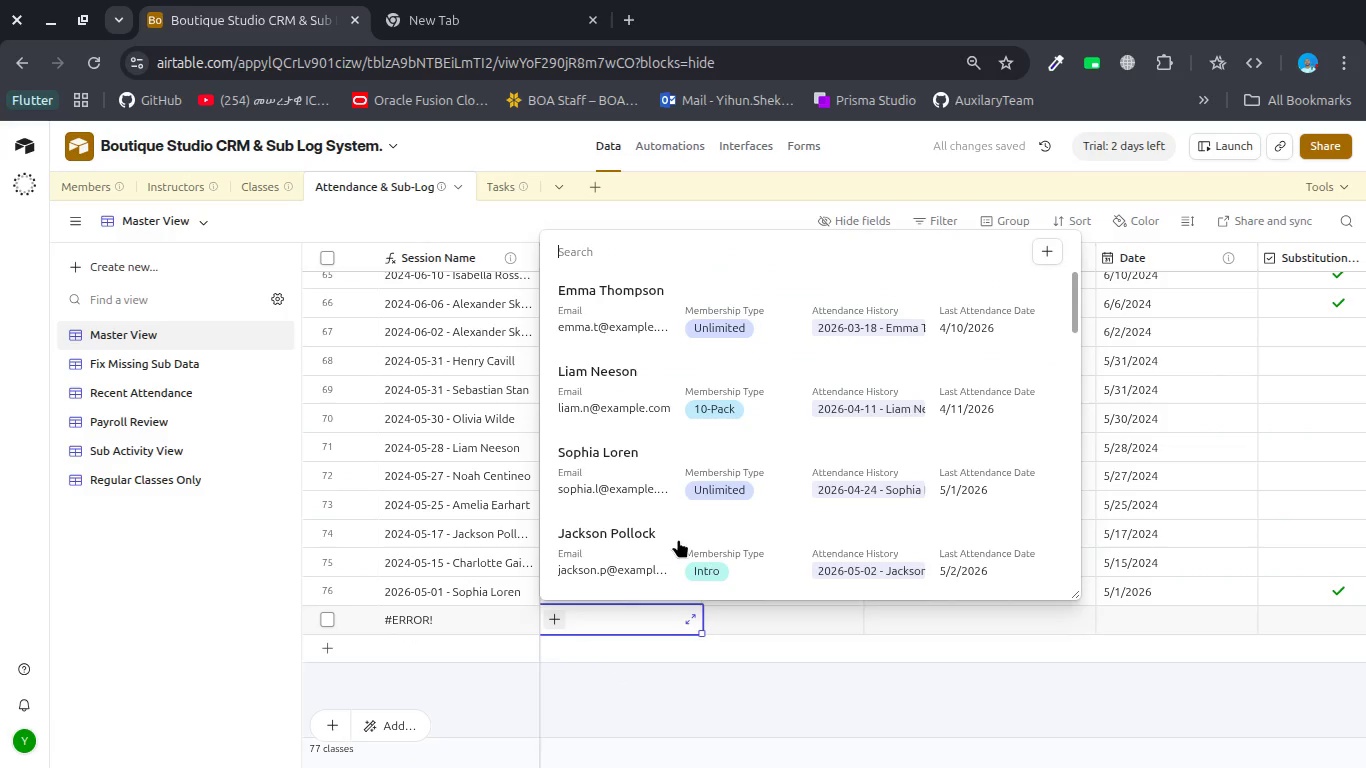 
left_click([743, 544])
 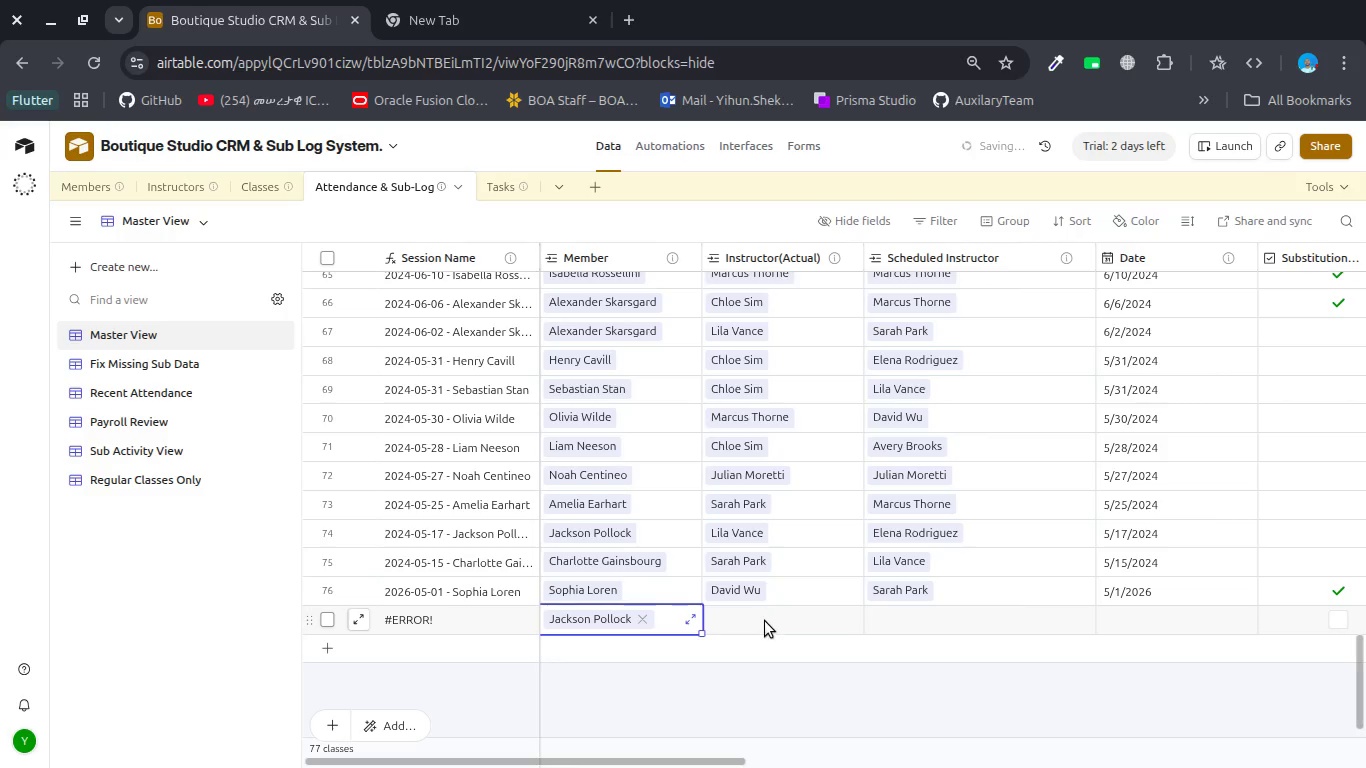 
left_click([763, 625])
 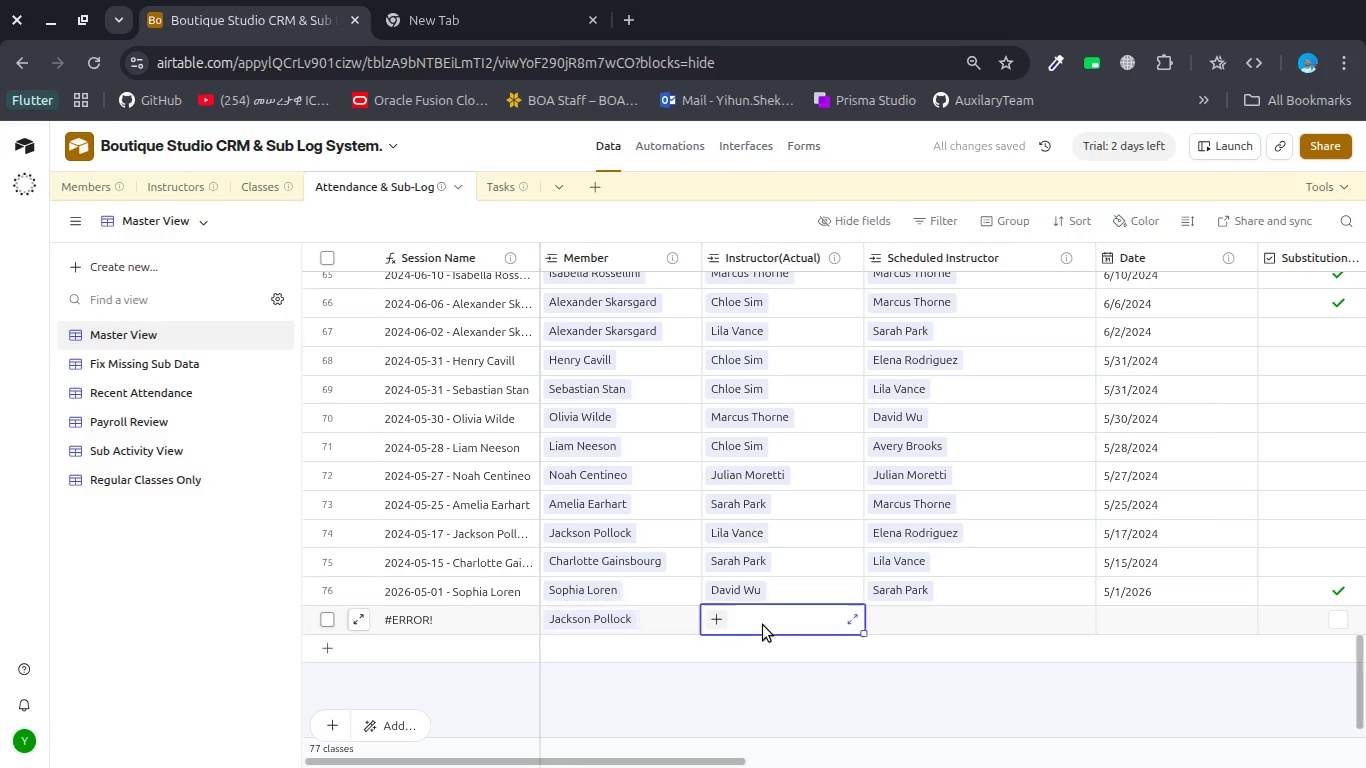 
left_click([763, 625])
 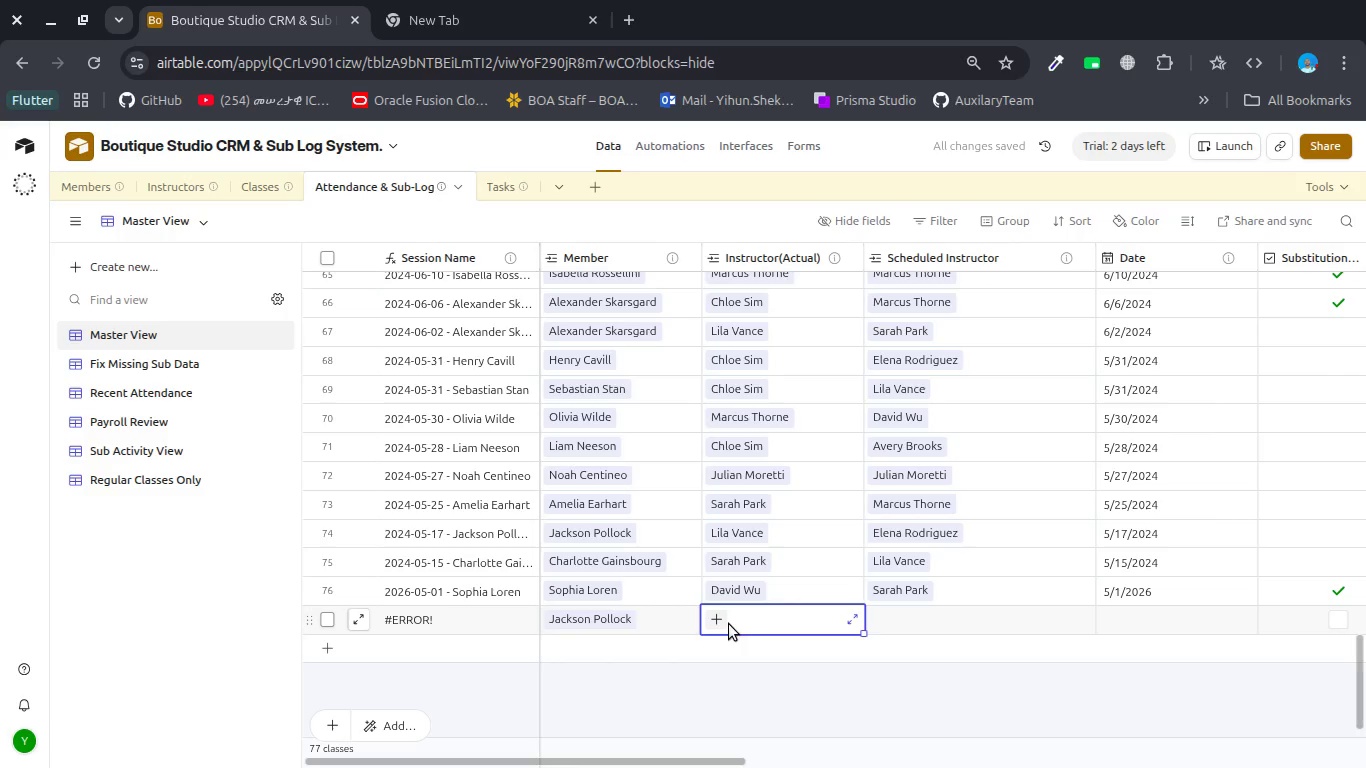 
left_click([718, 623])
 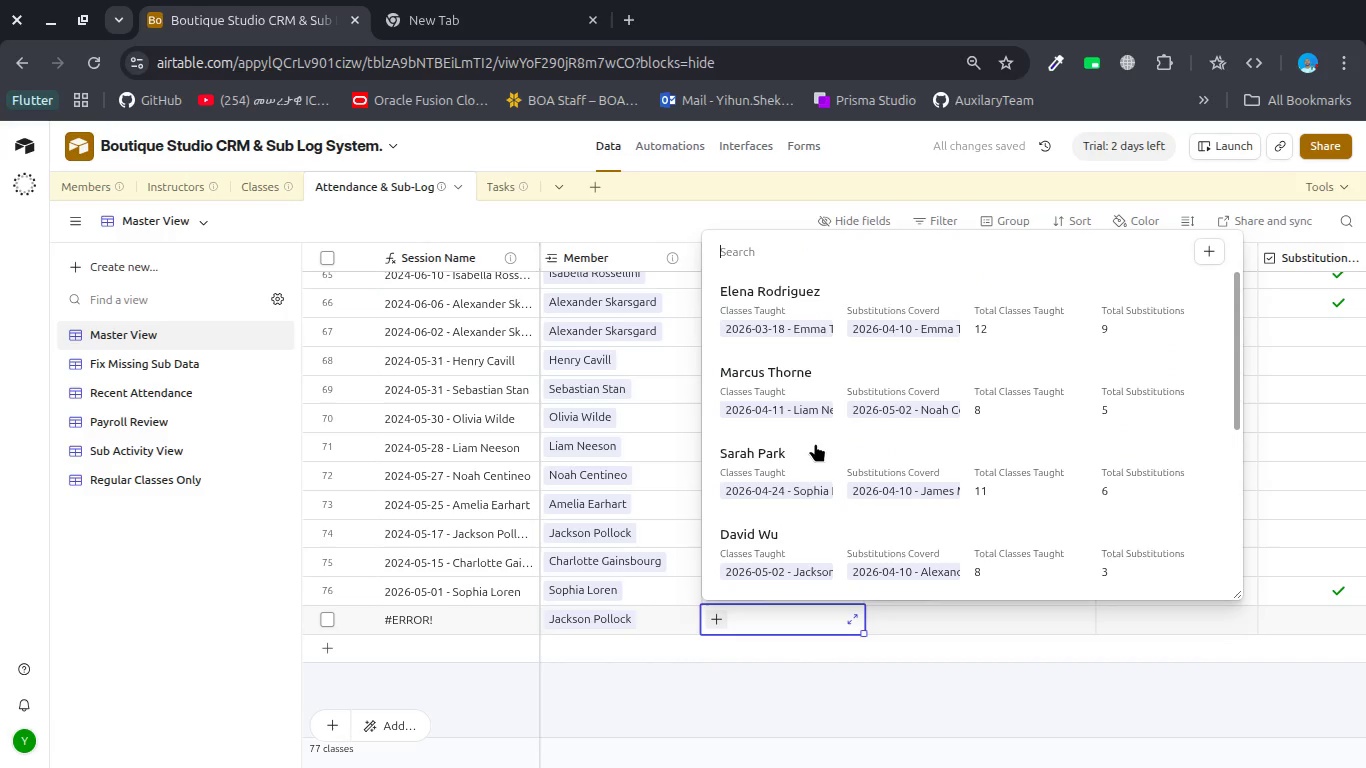 
left_click([824, 391])
 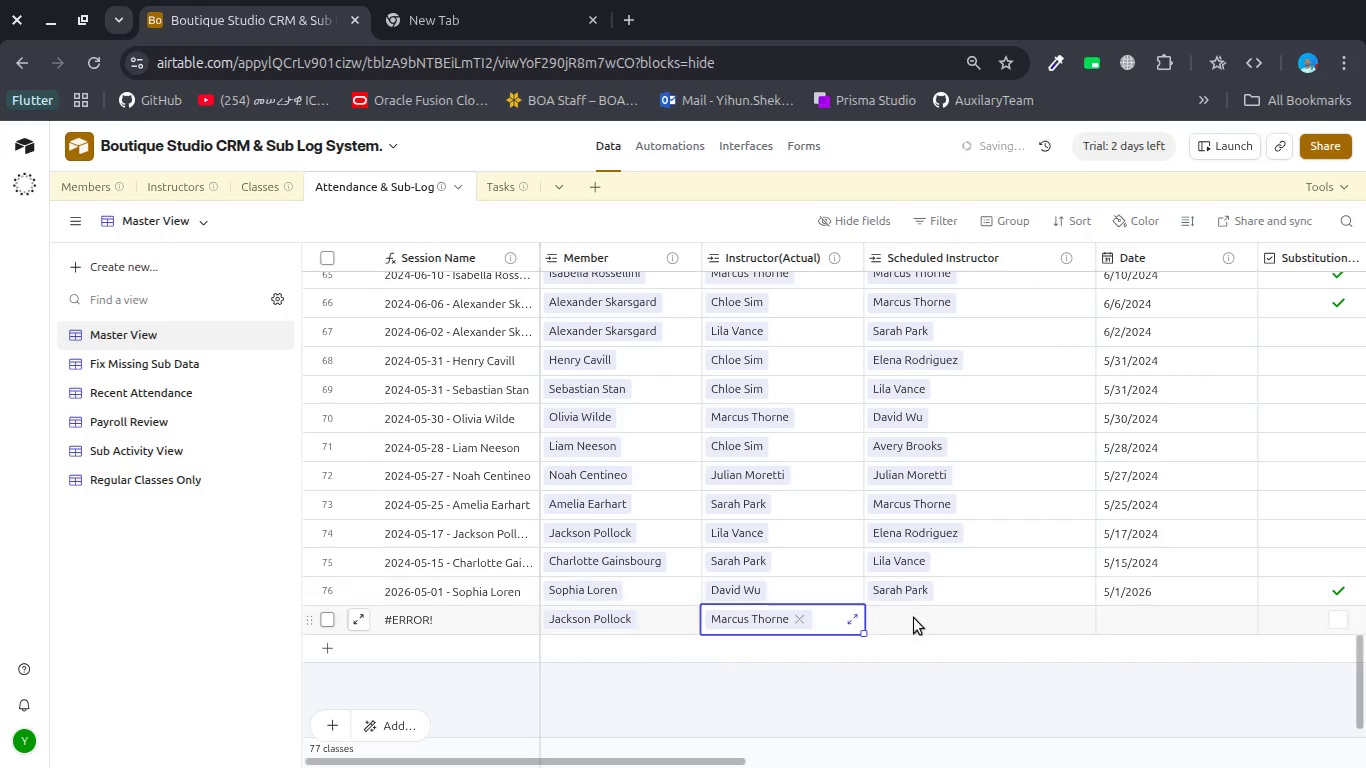 
double_click([914, 620])
 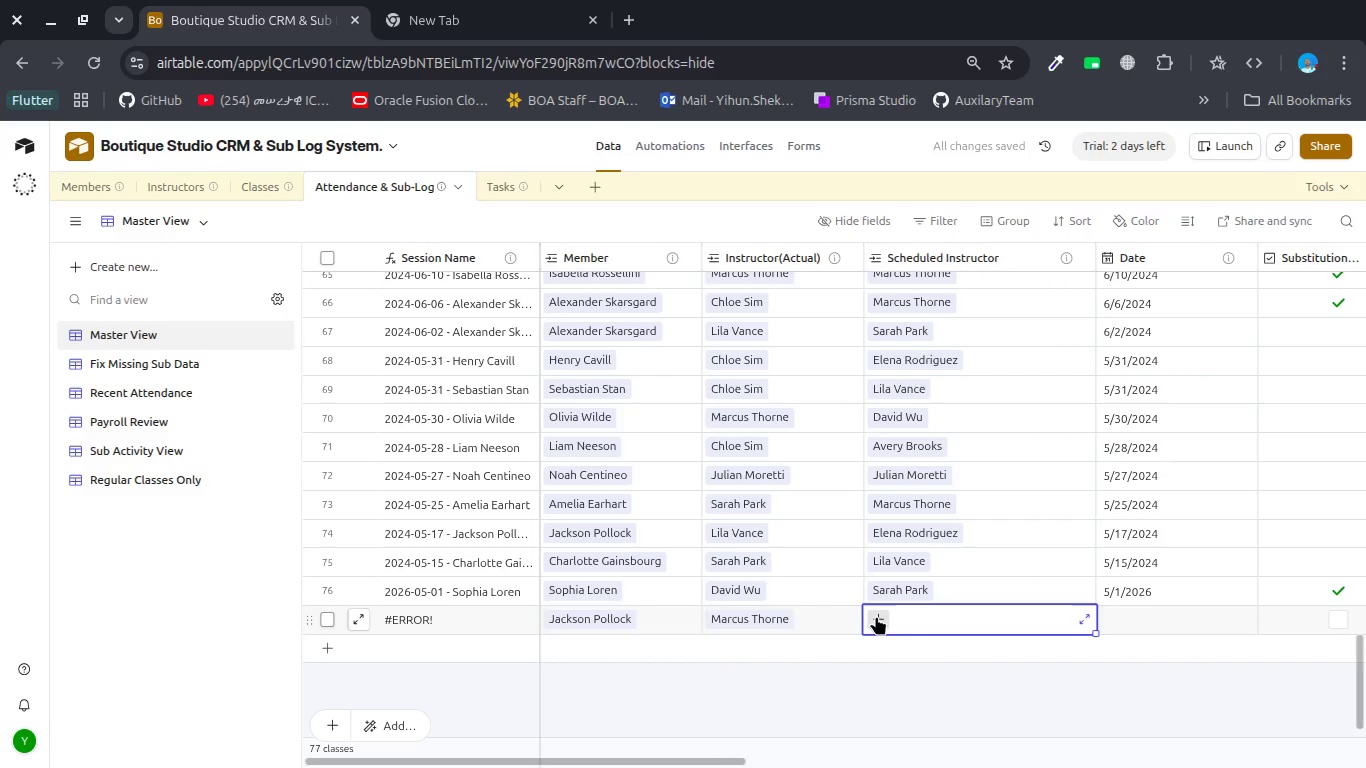 
left_click([874, 616])
 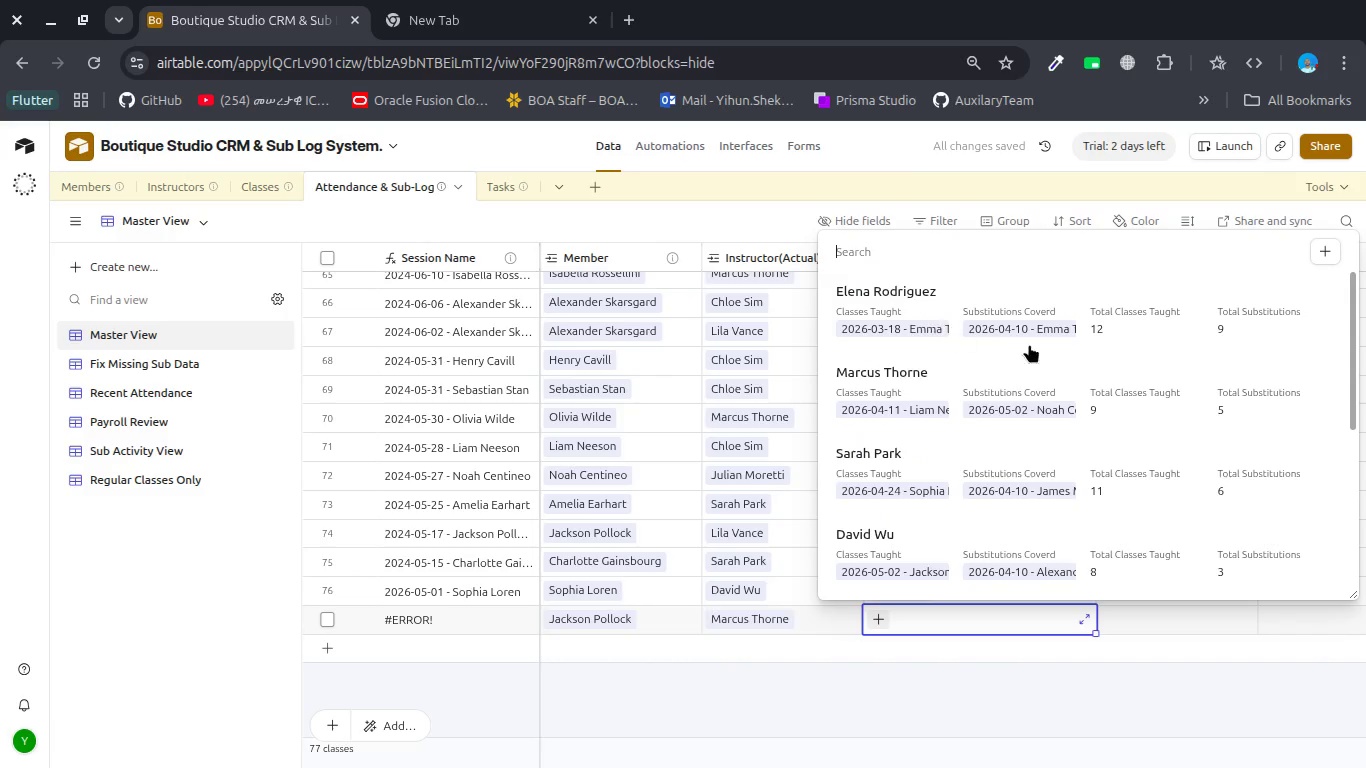 
double_click([1095, 331])
 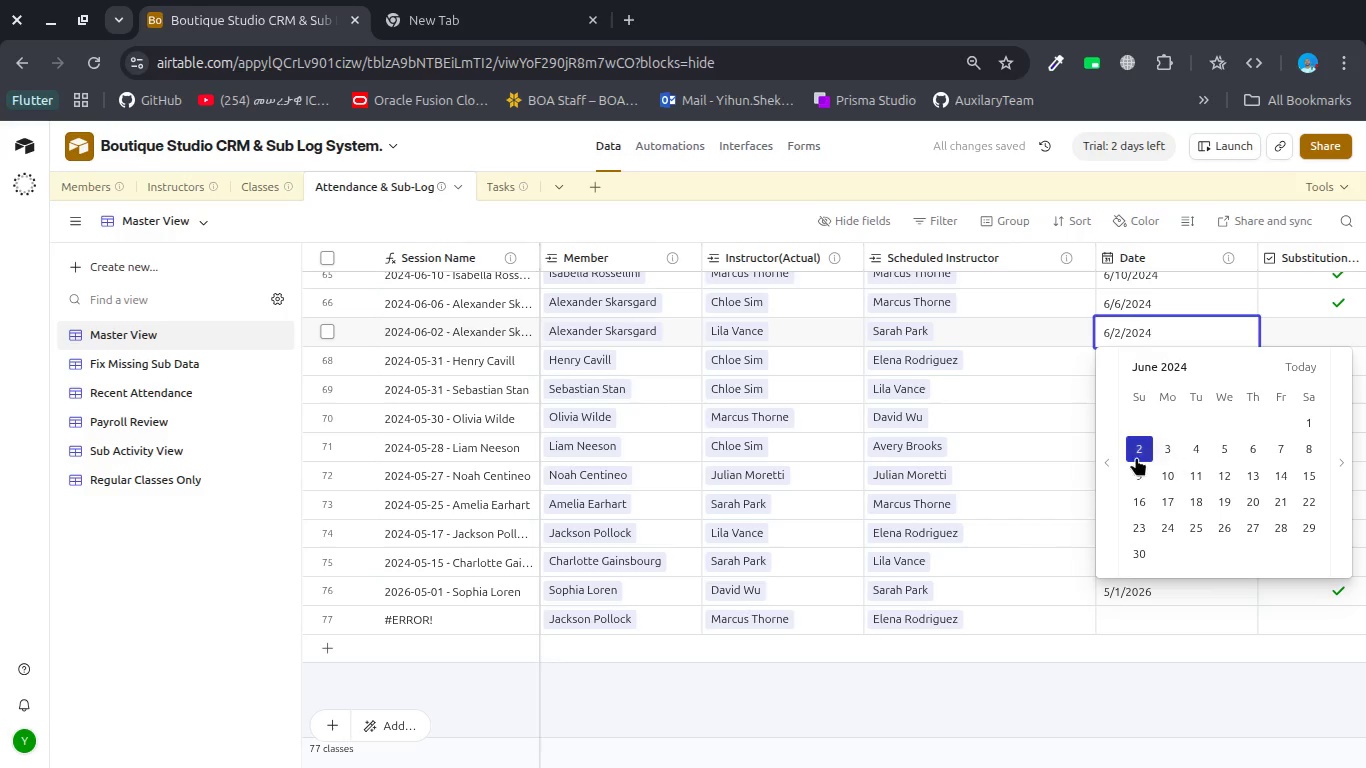 
left_click([1109, 462])
 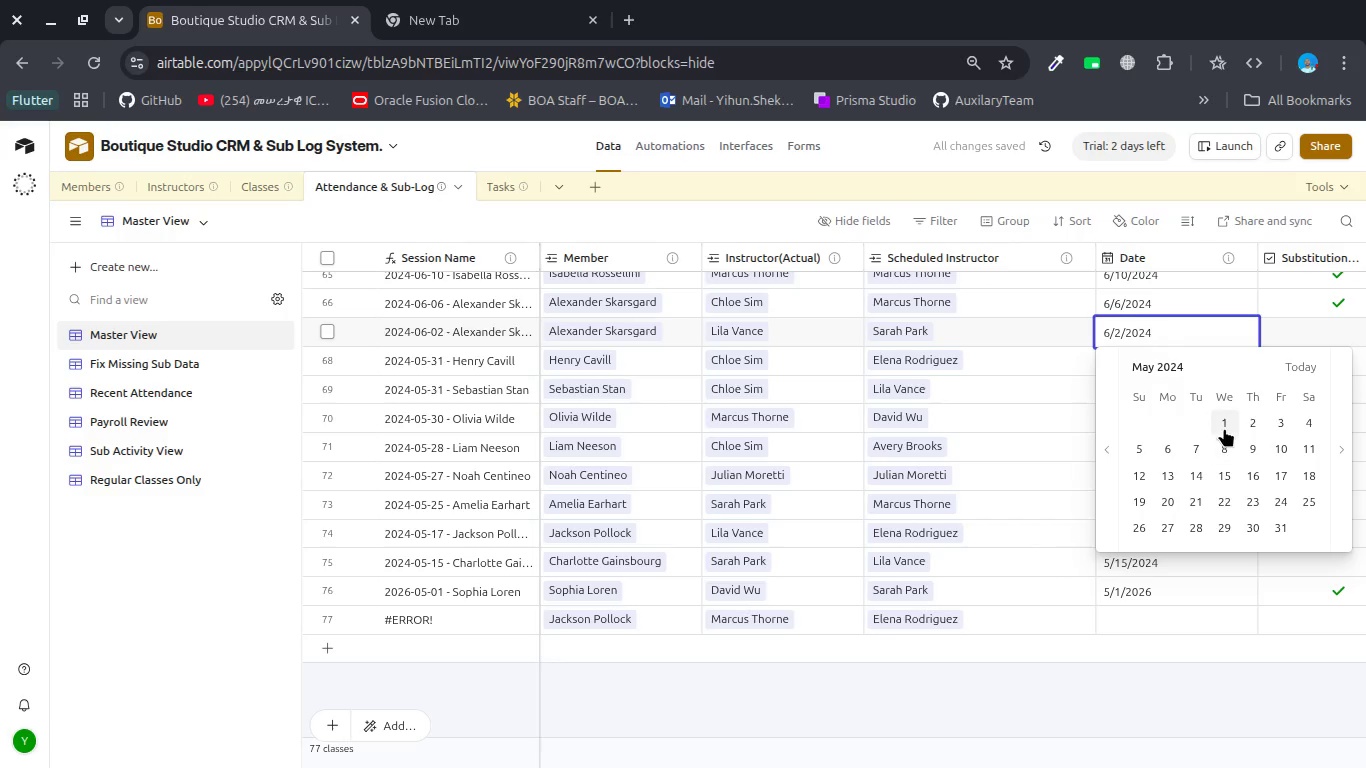 
left_click([1224, 425])
 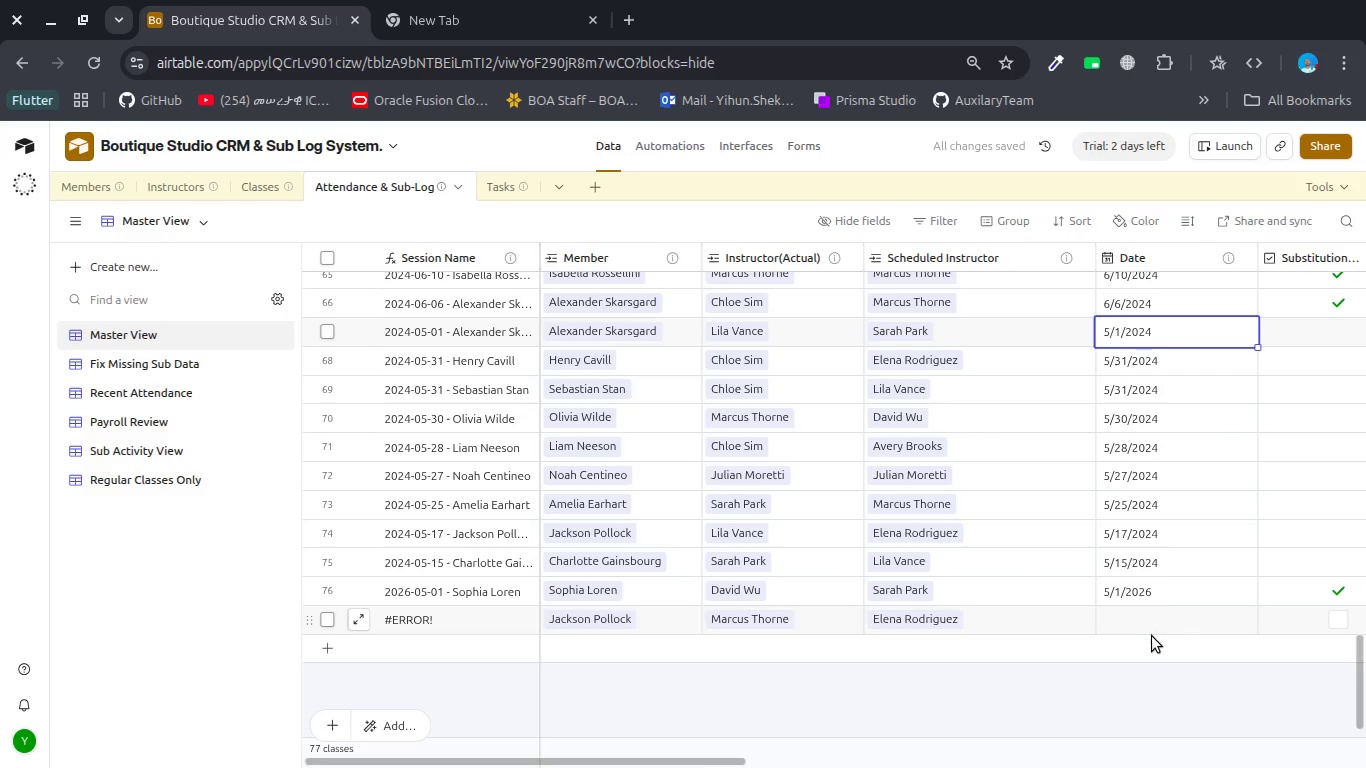 
left_click([1158, 621])
 